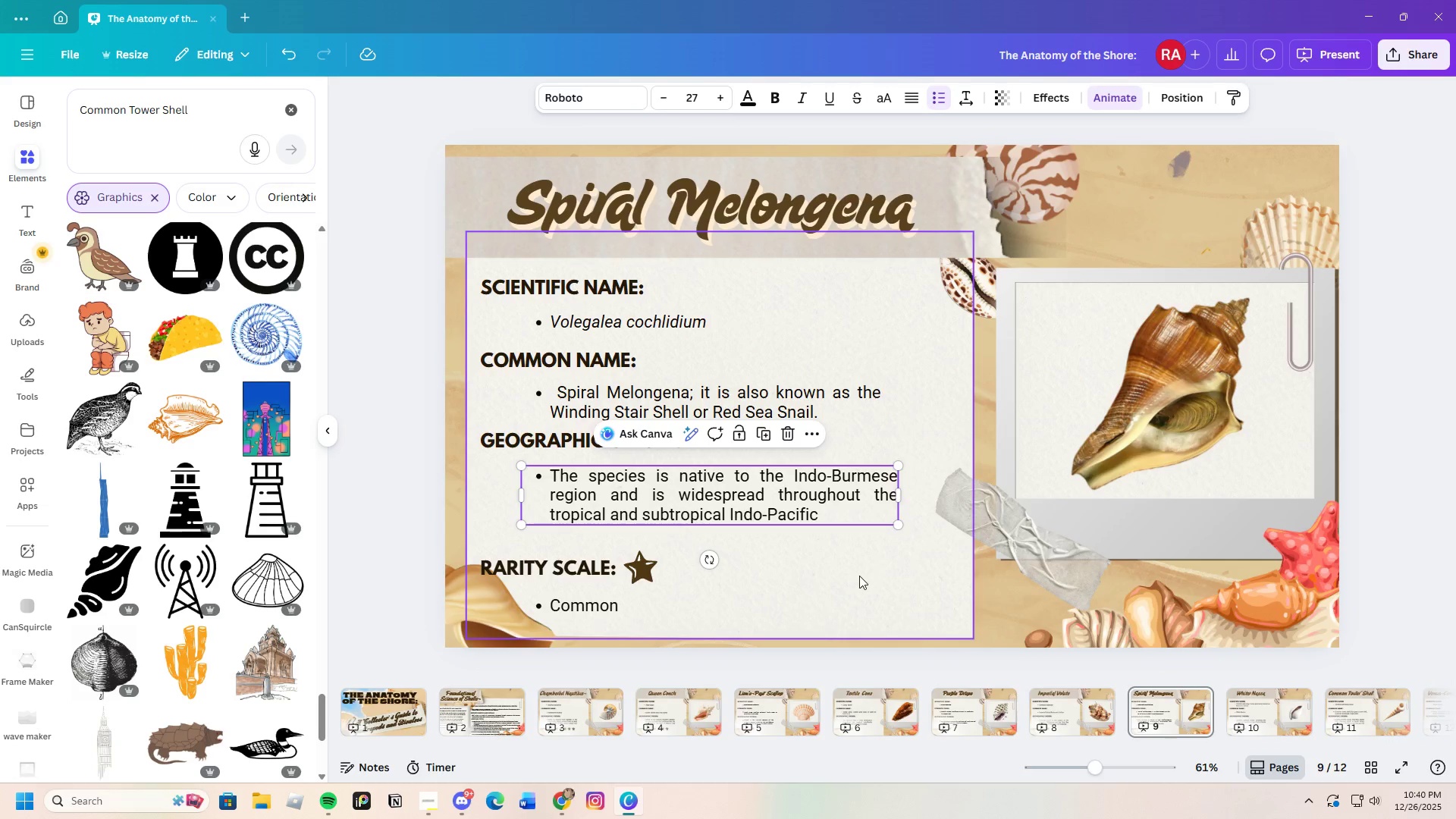 
left_click([859, 576])
 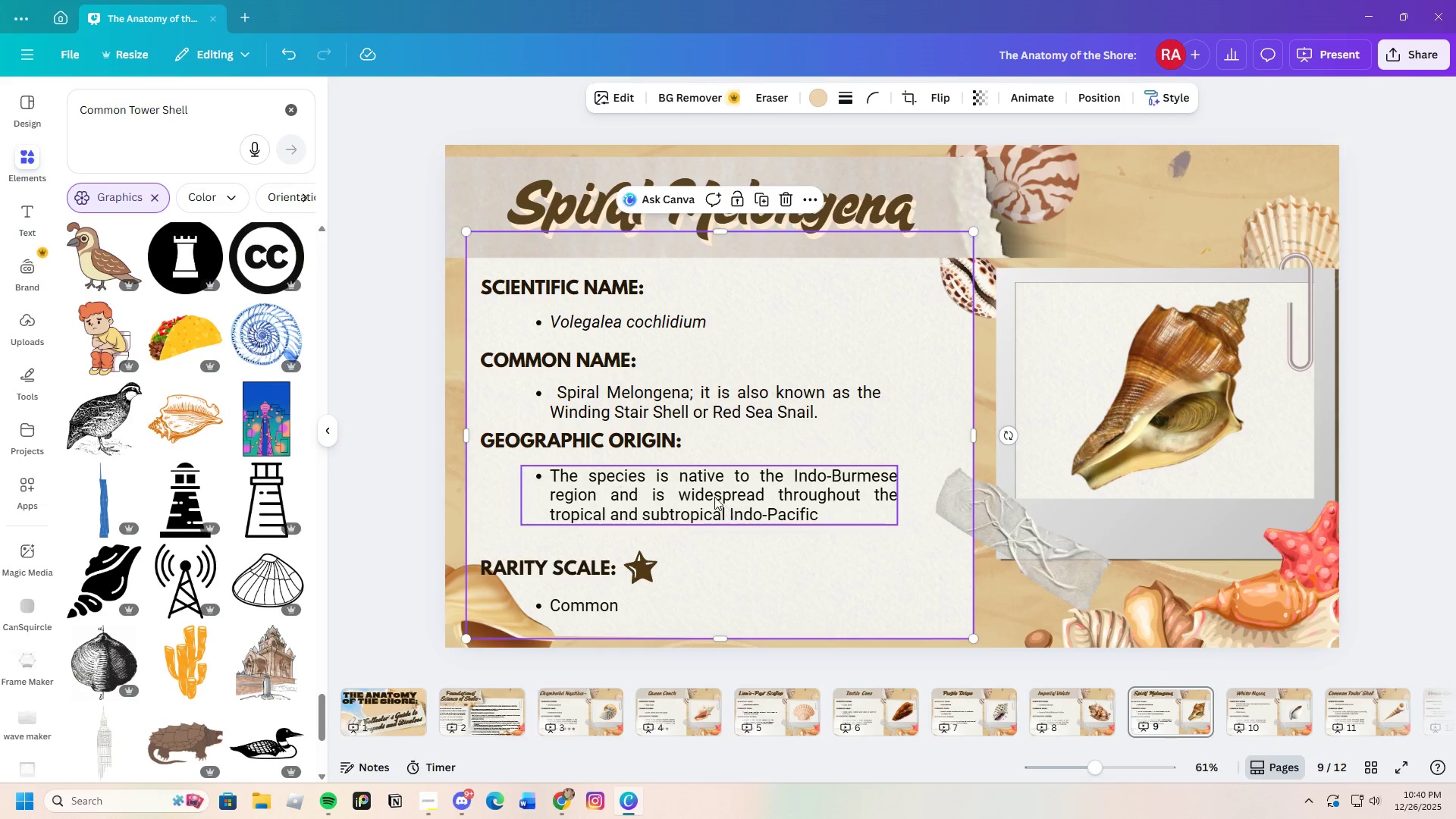 
left_click_drag(start_coordinate=[712, 494], to_coordinate=[714, 500])
 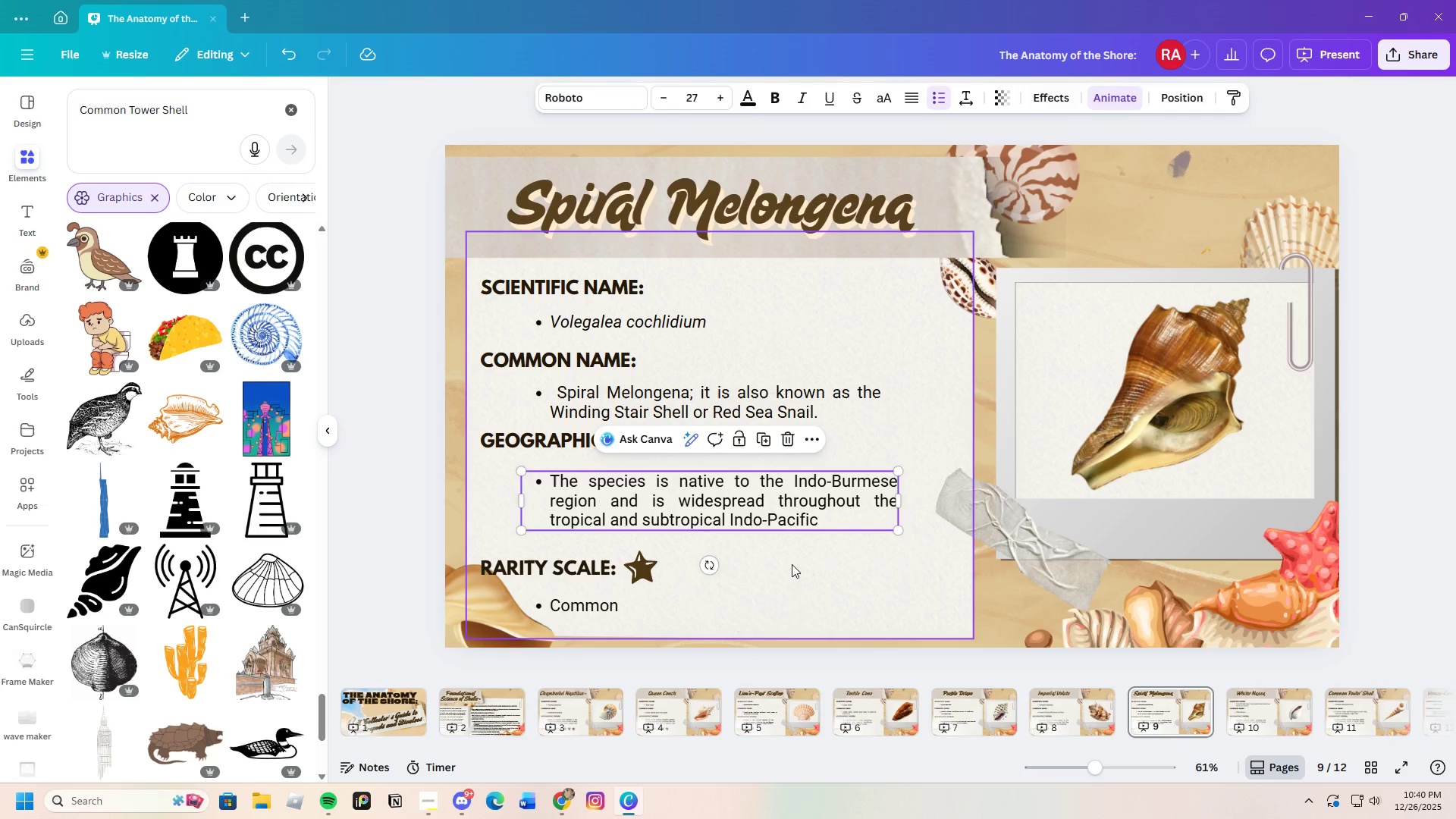 
left_click([792, 565])
 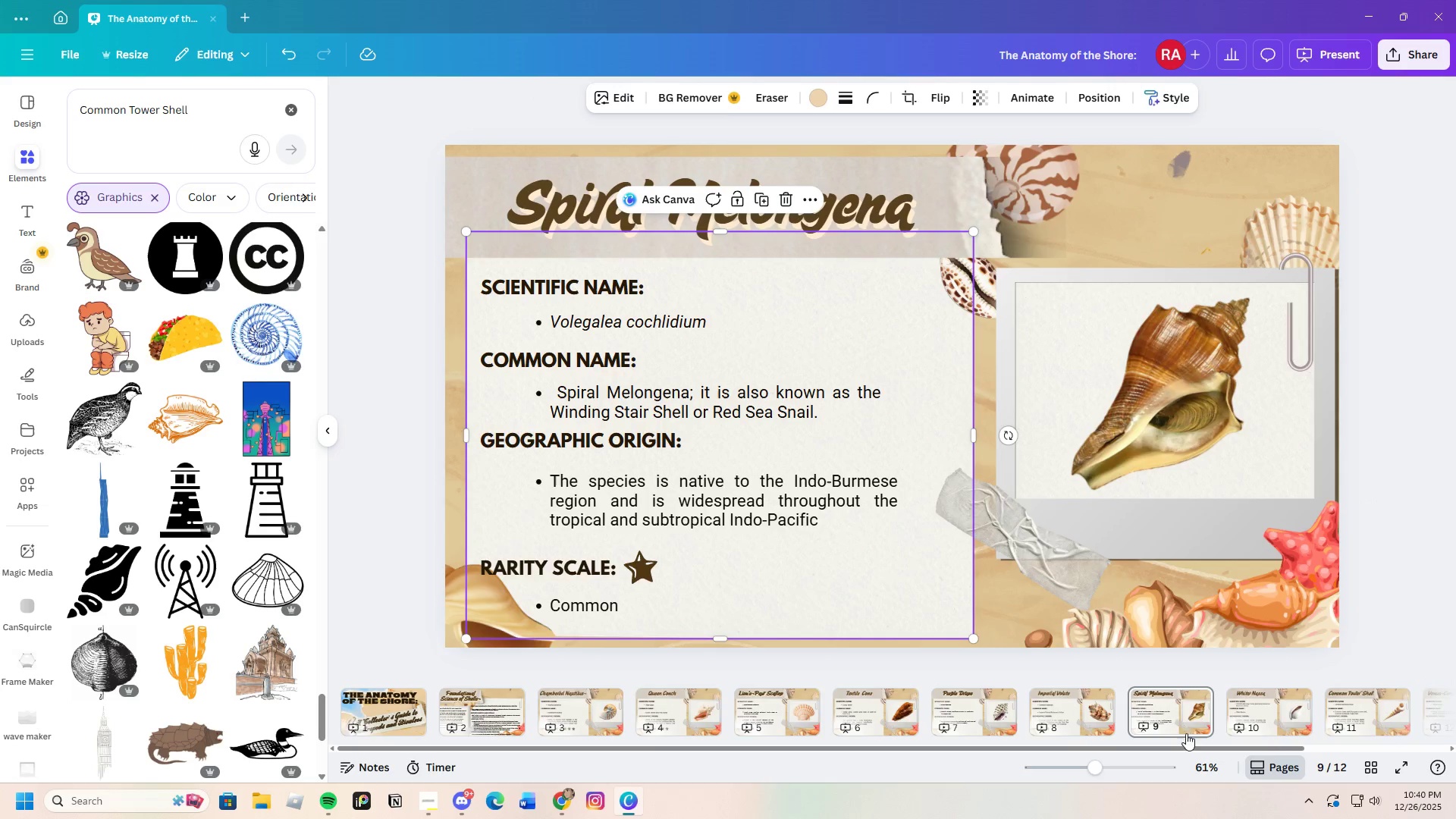 
left_click([1248, 723])
 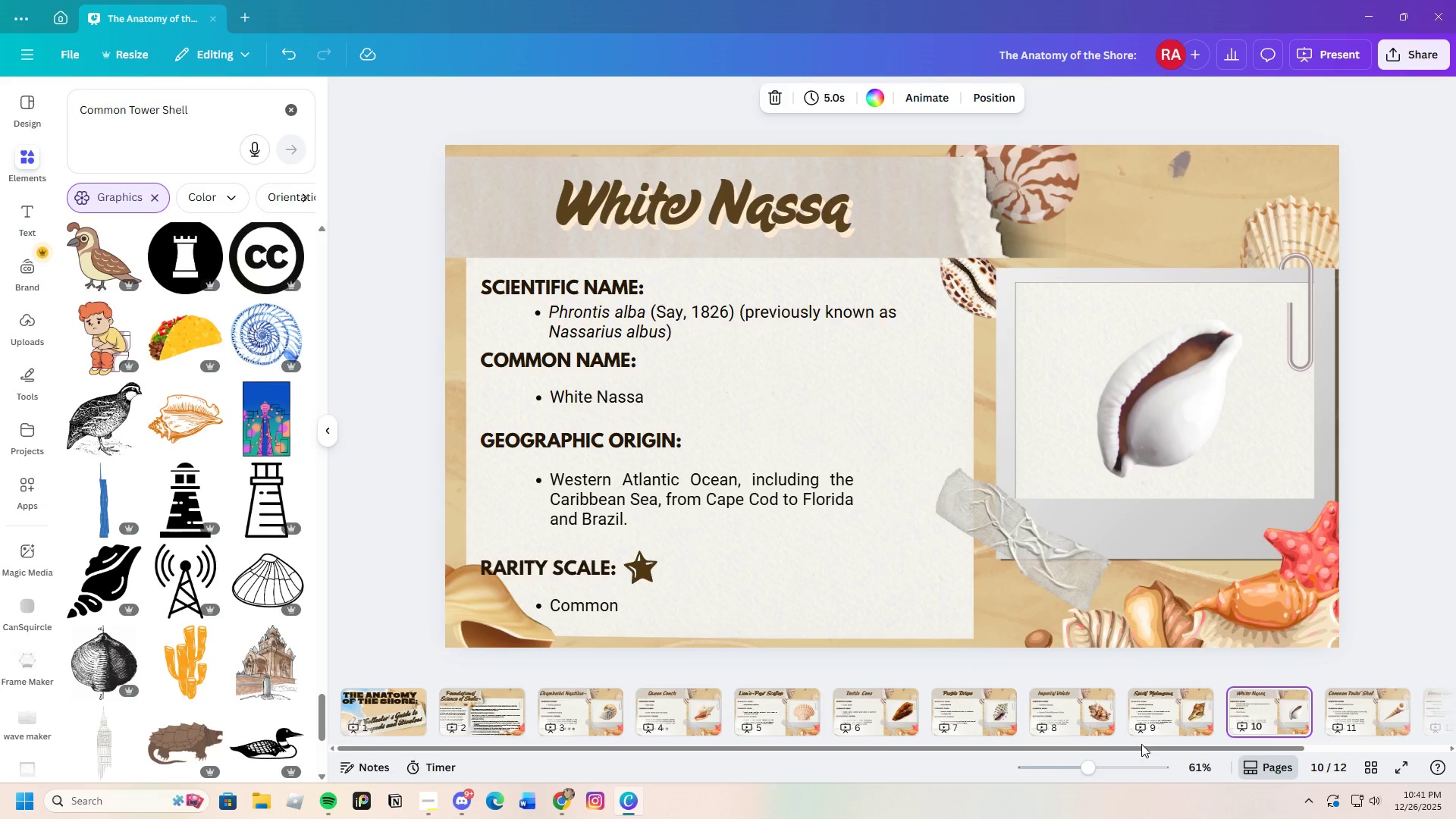 
left_click_drag(start_coordinate=[1140, 749], to_coordinate=[1272, 753])
 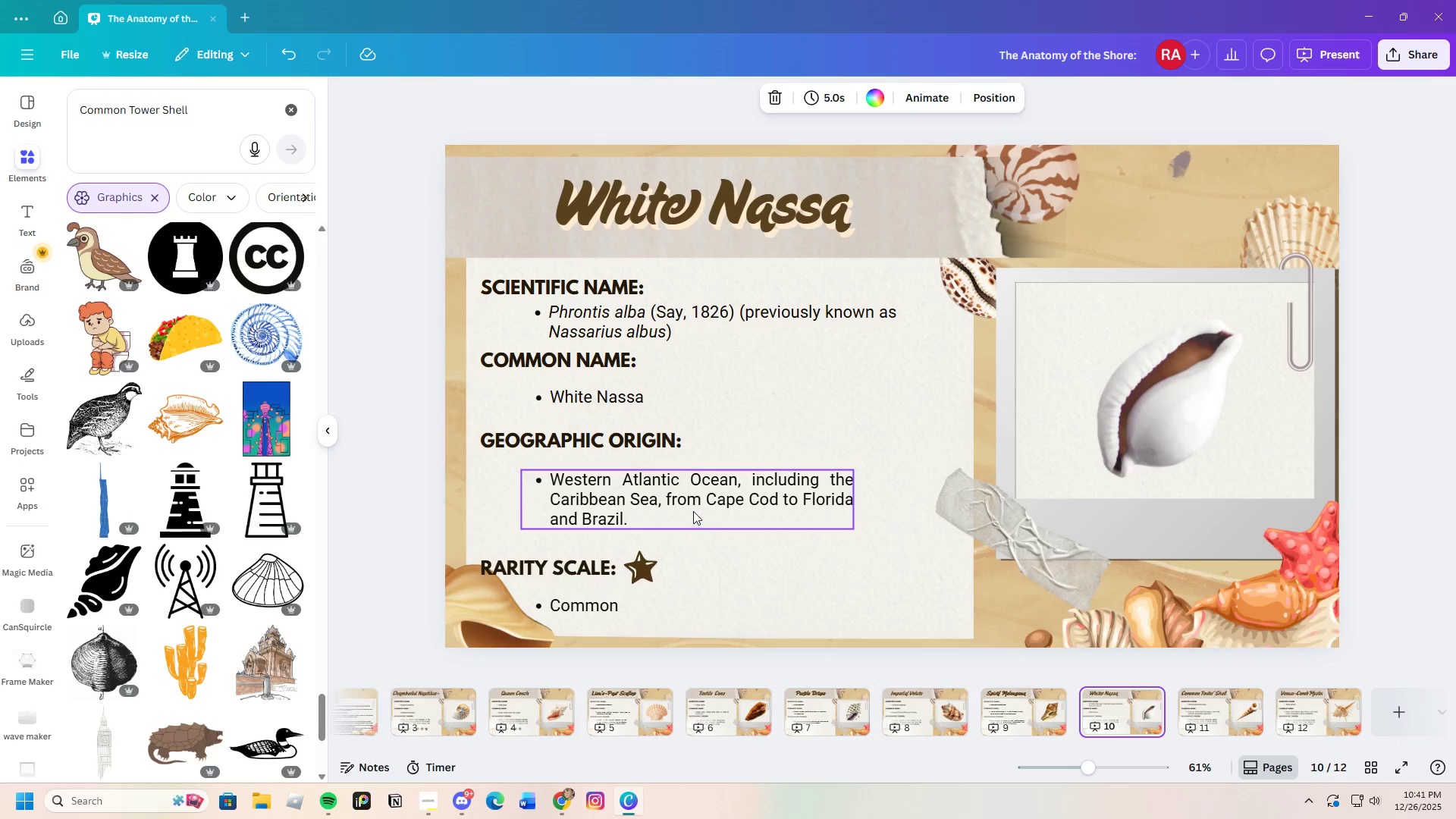 
left_click([692, 510])
 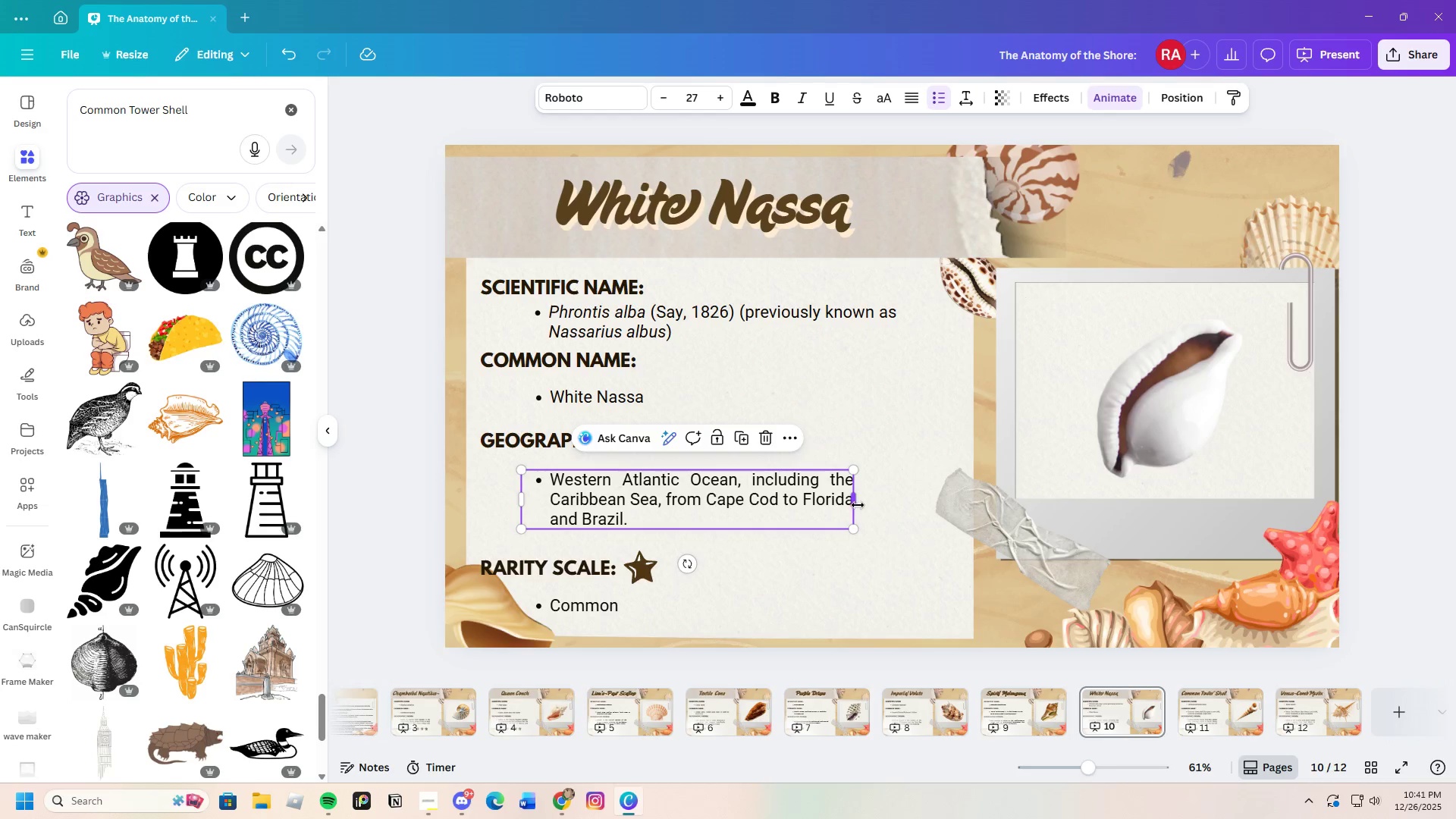 
left_click_drag(start_coordinate=[854, 503], to_coordinate=[902, 503])
 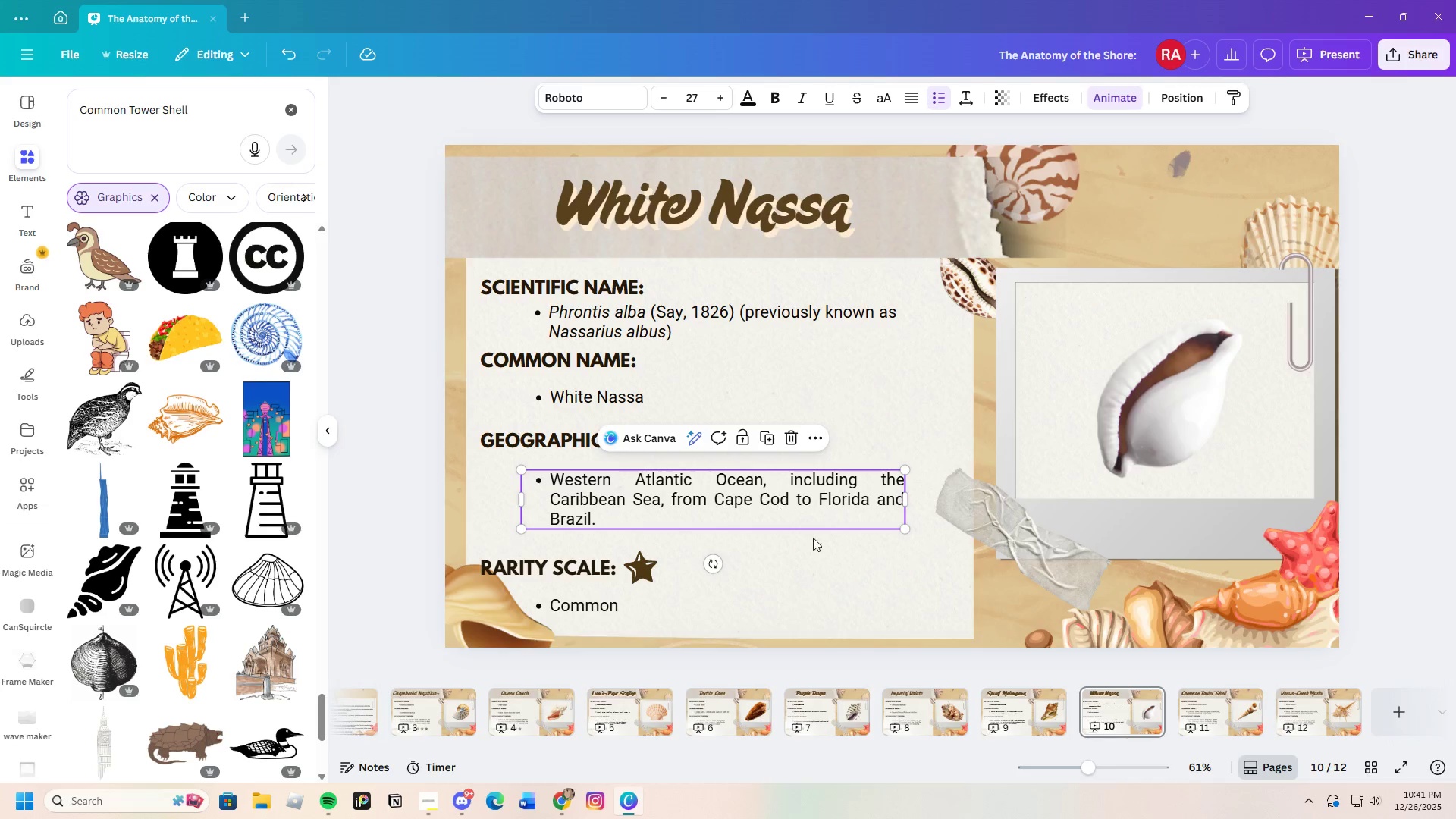 
left_click([818, 551])
 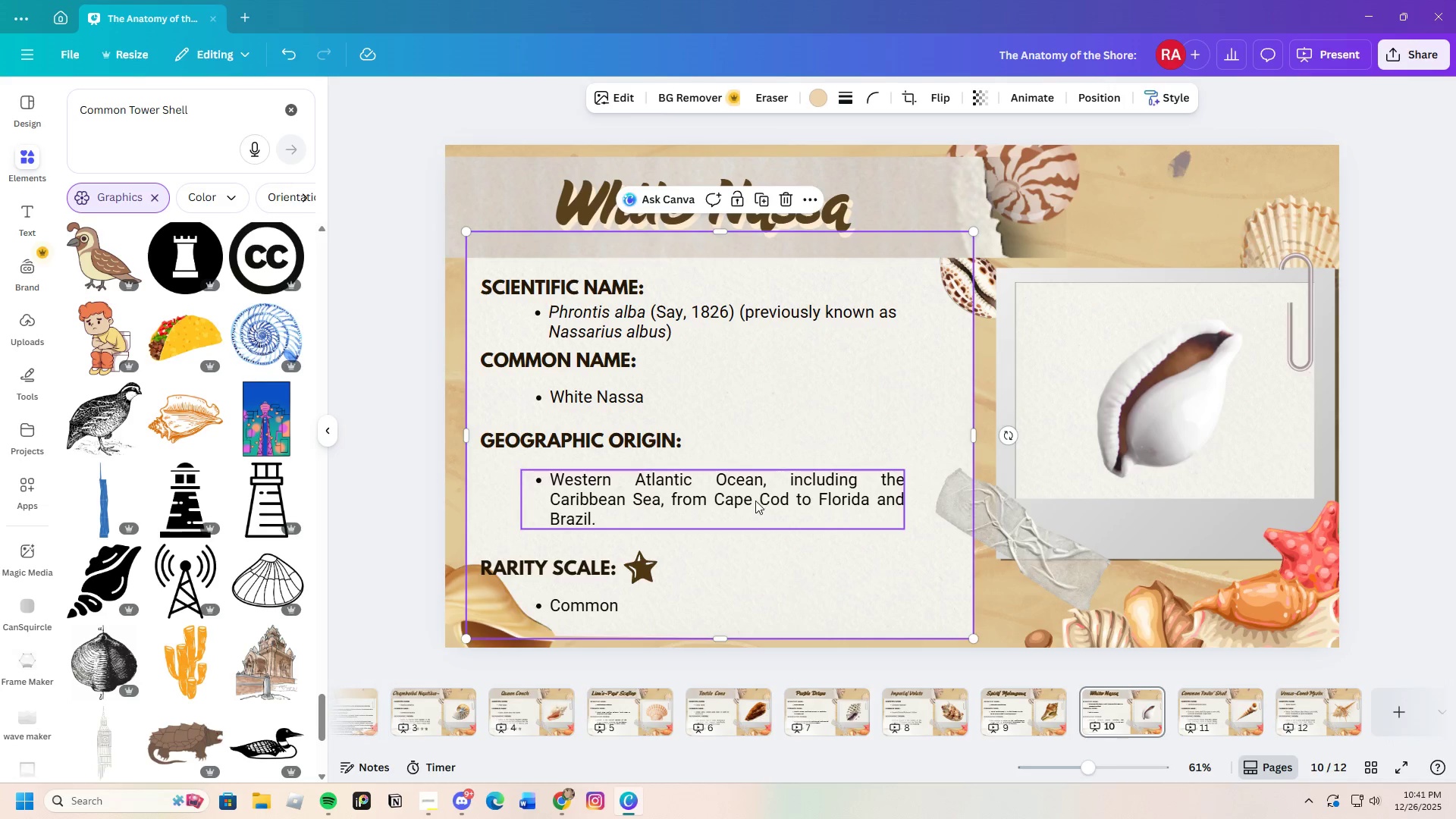 
left_click_drag(start_coordinate=[755, 500], to_coordinate=[755, 507])
 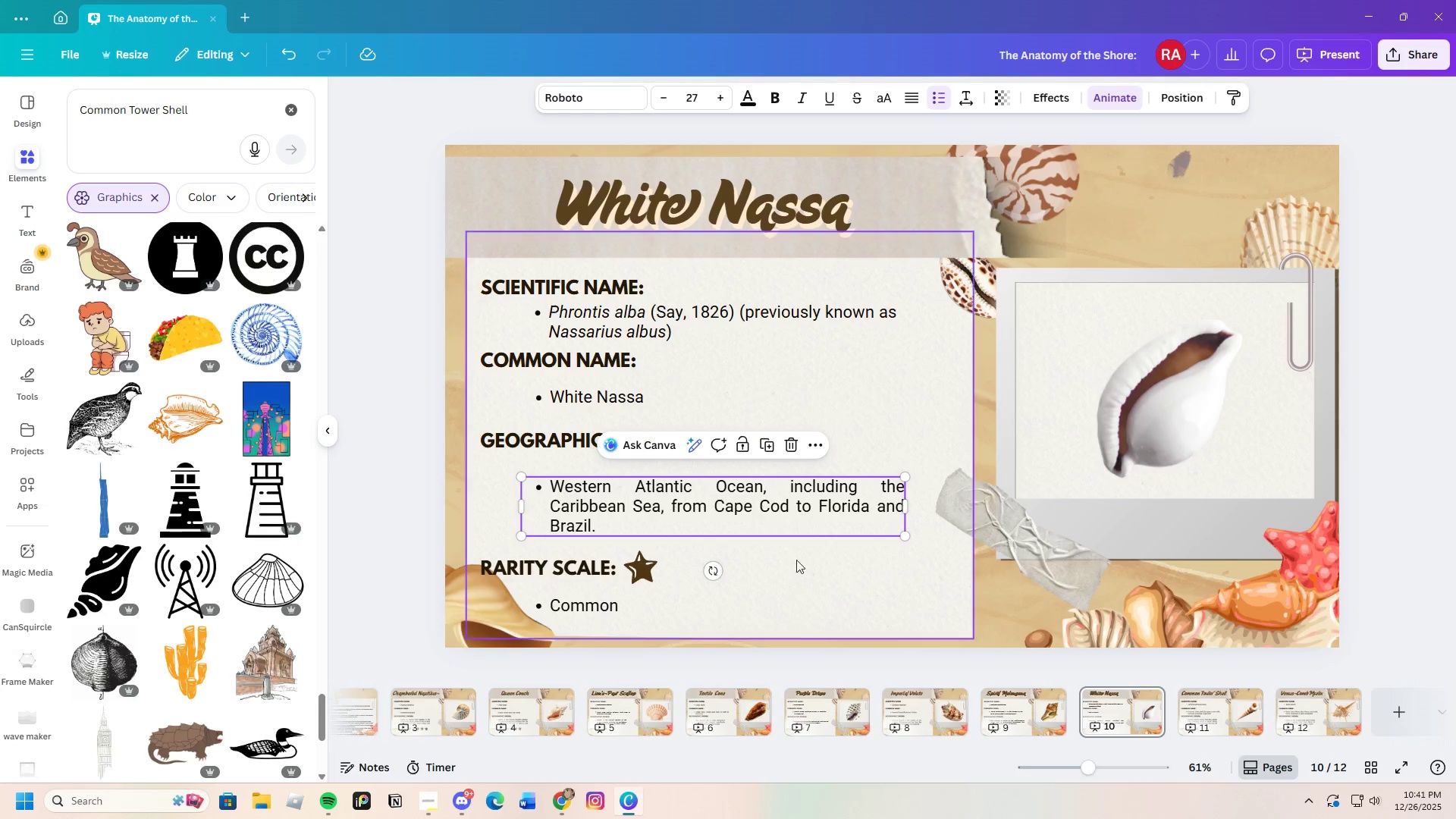 
left_click([805, 574])
 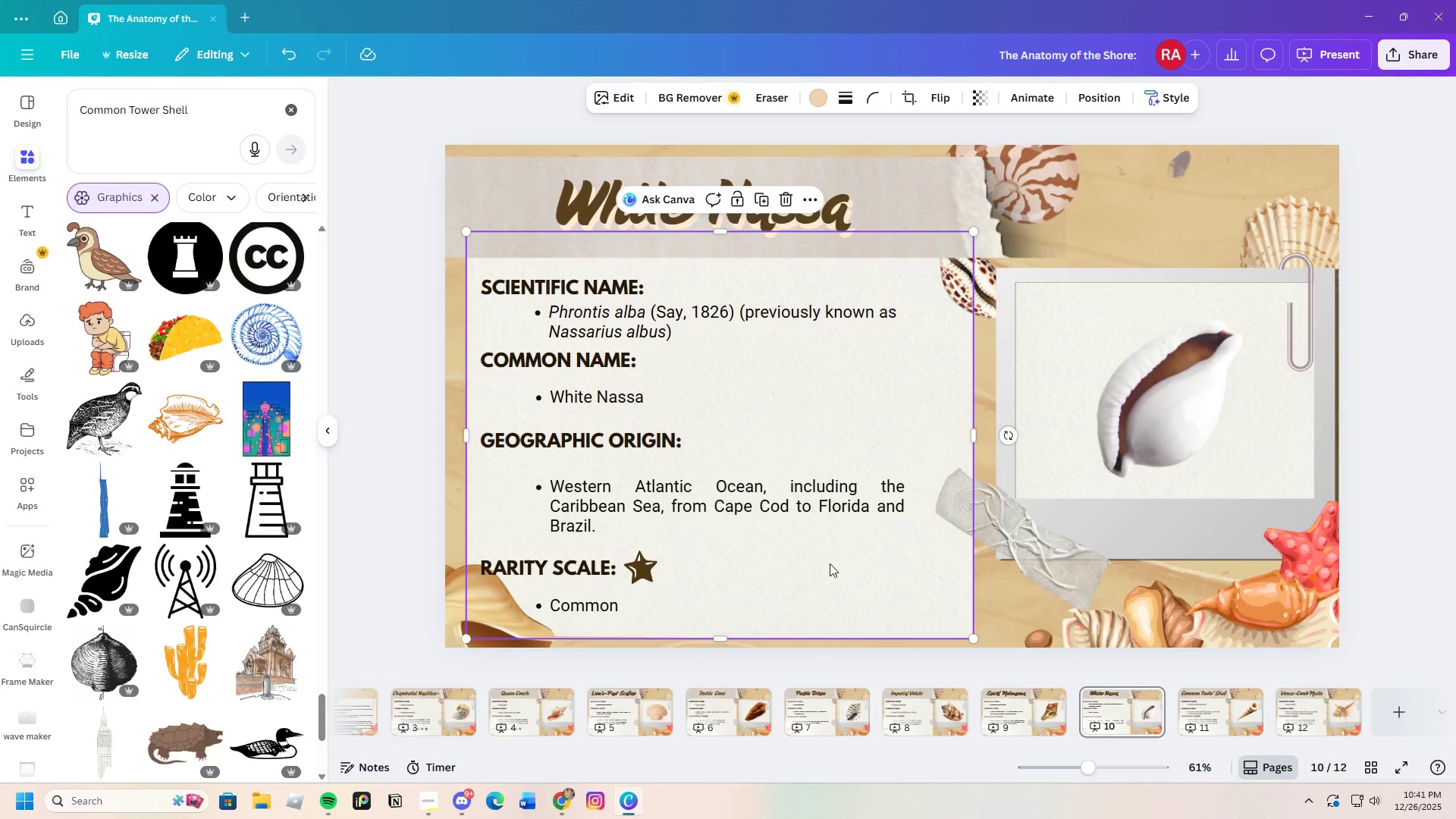 
left_click([1216, 716])
 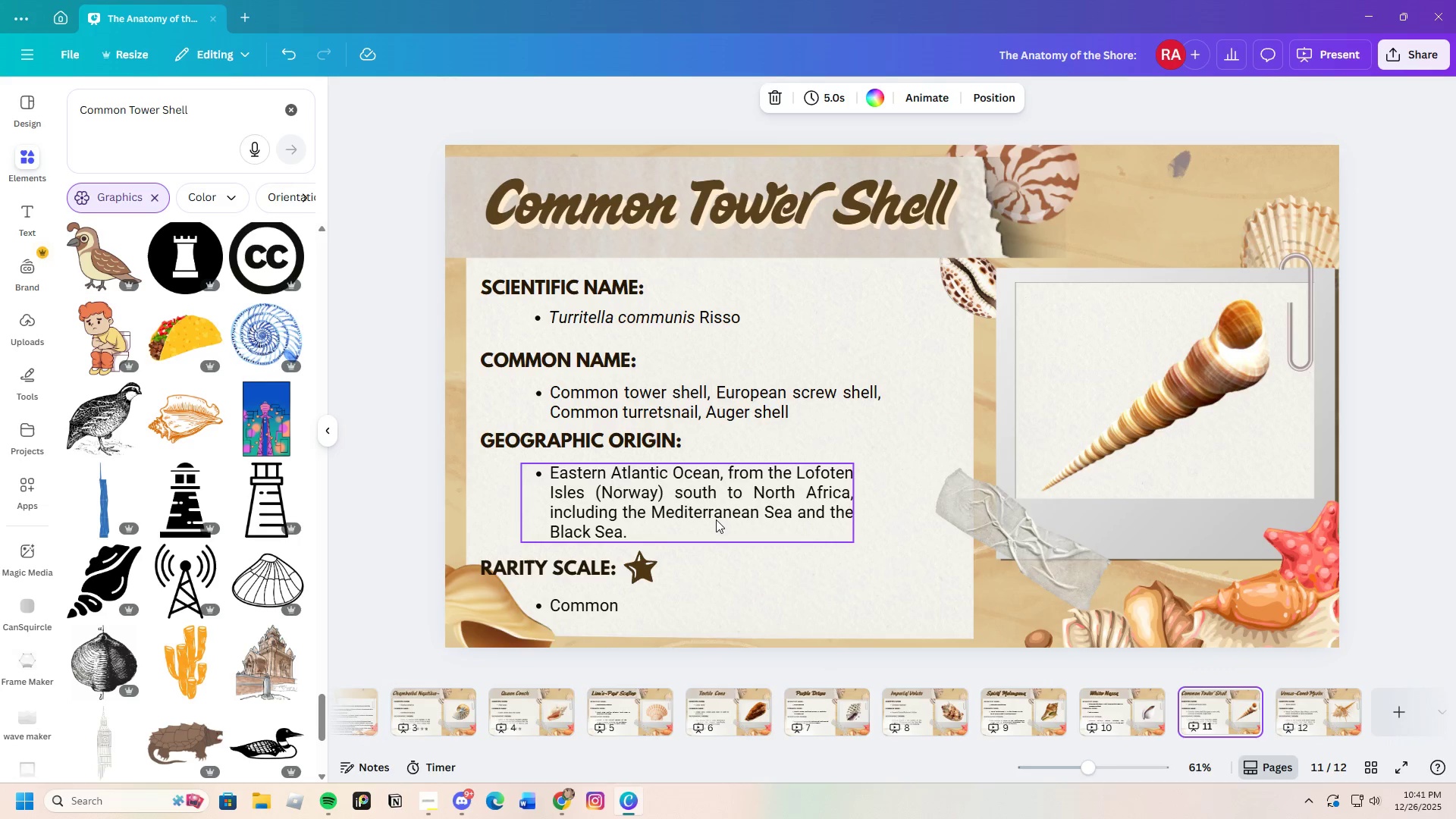 
left_click([728, 516])
 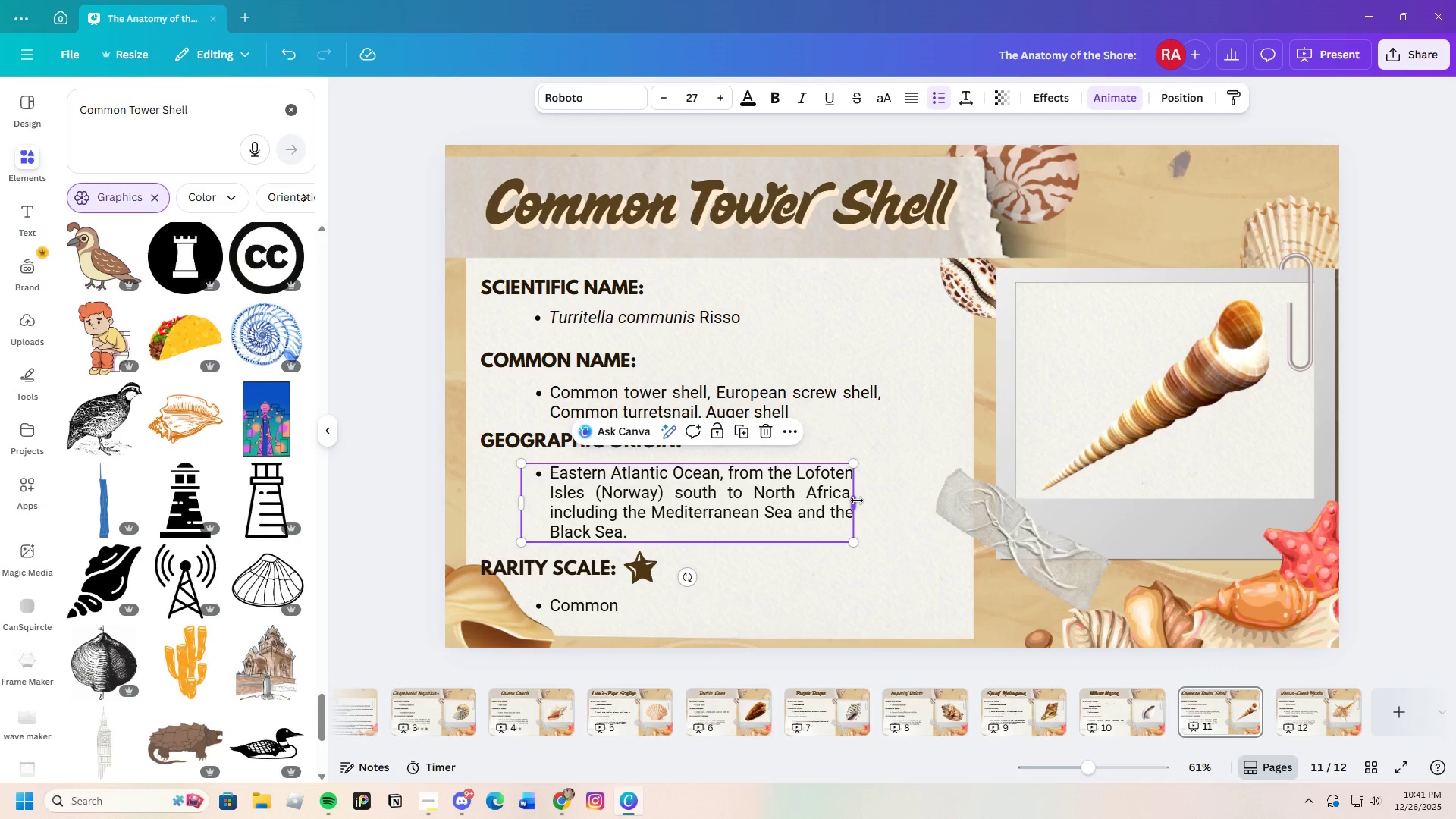 
left_click_drag(start_coordinate=[857, 500], to_coordinate=[911, 501])
 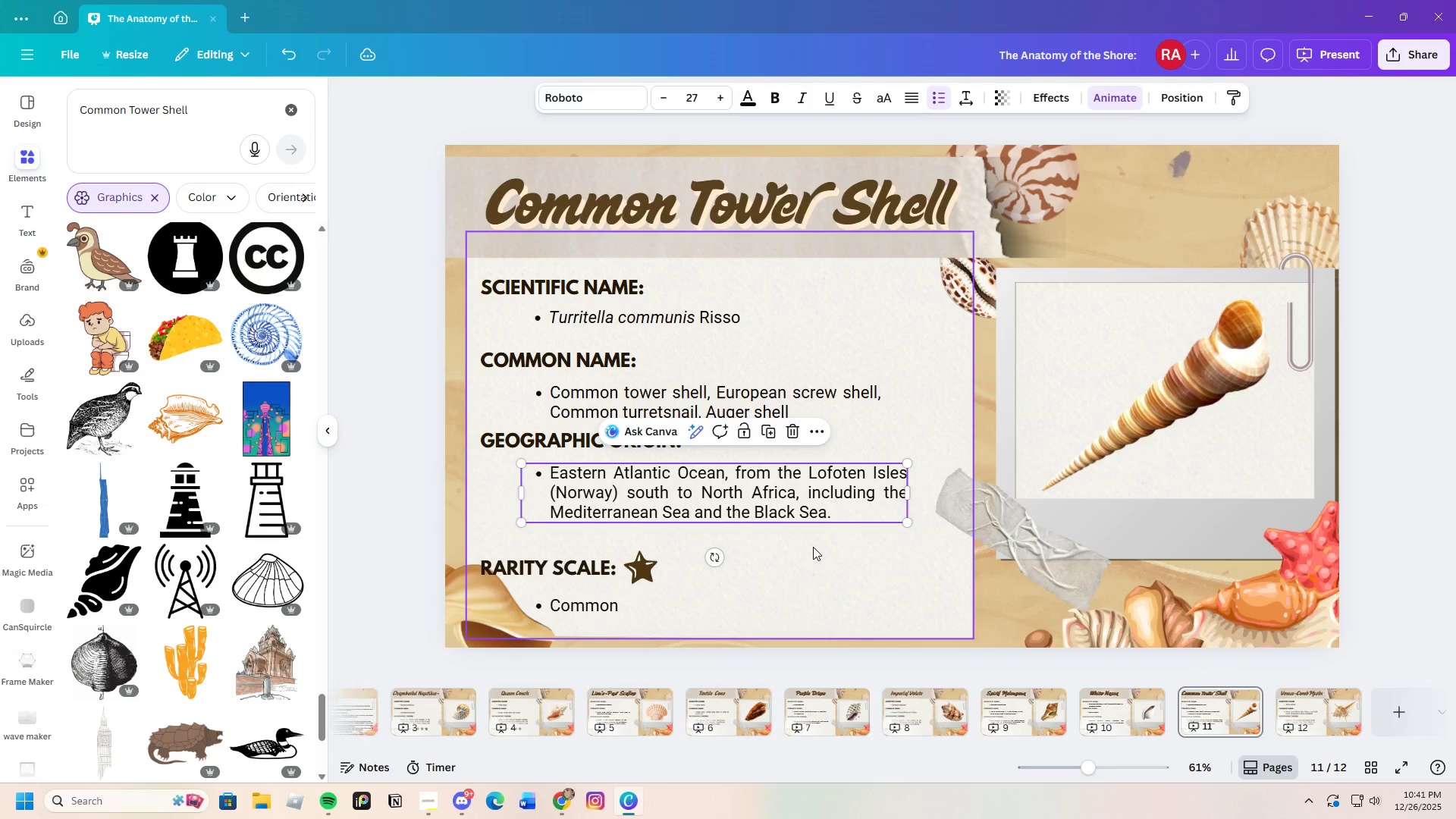 
left_click([813, 547])
 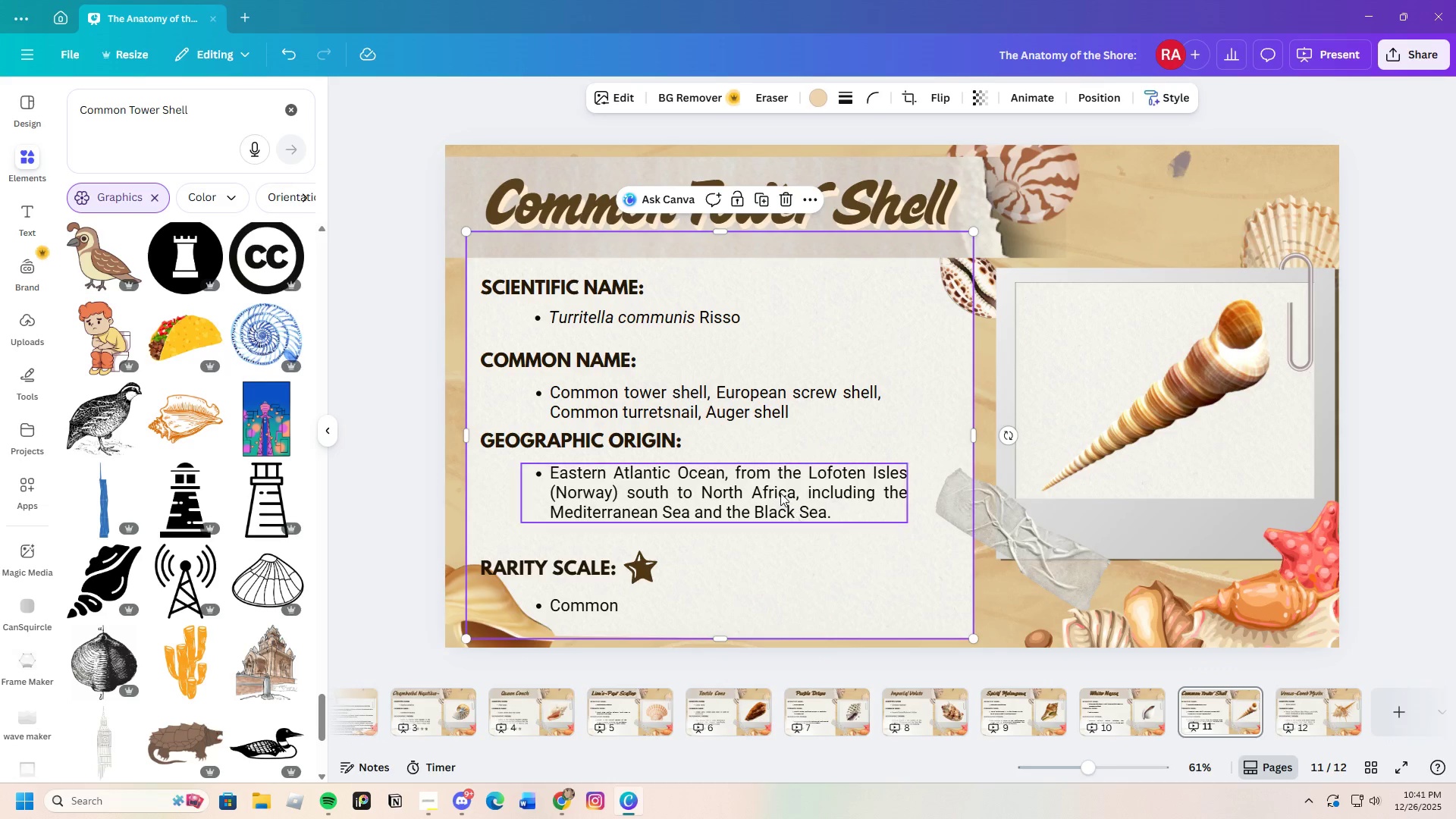 
left_click_drag(start_coordinate=[780, 493], to_coordinate=[780, 500])
 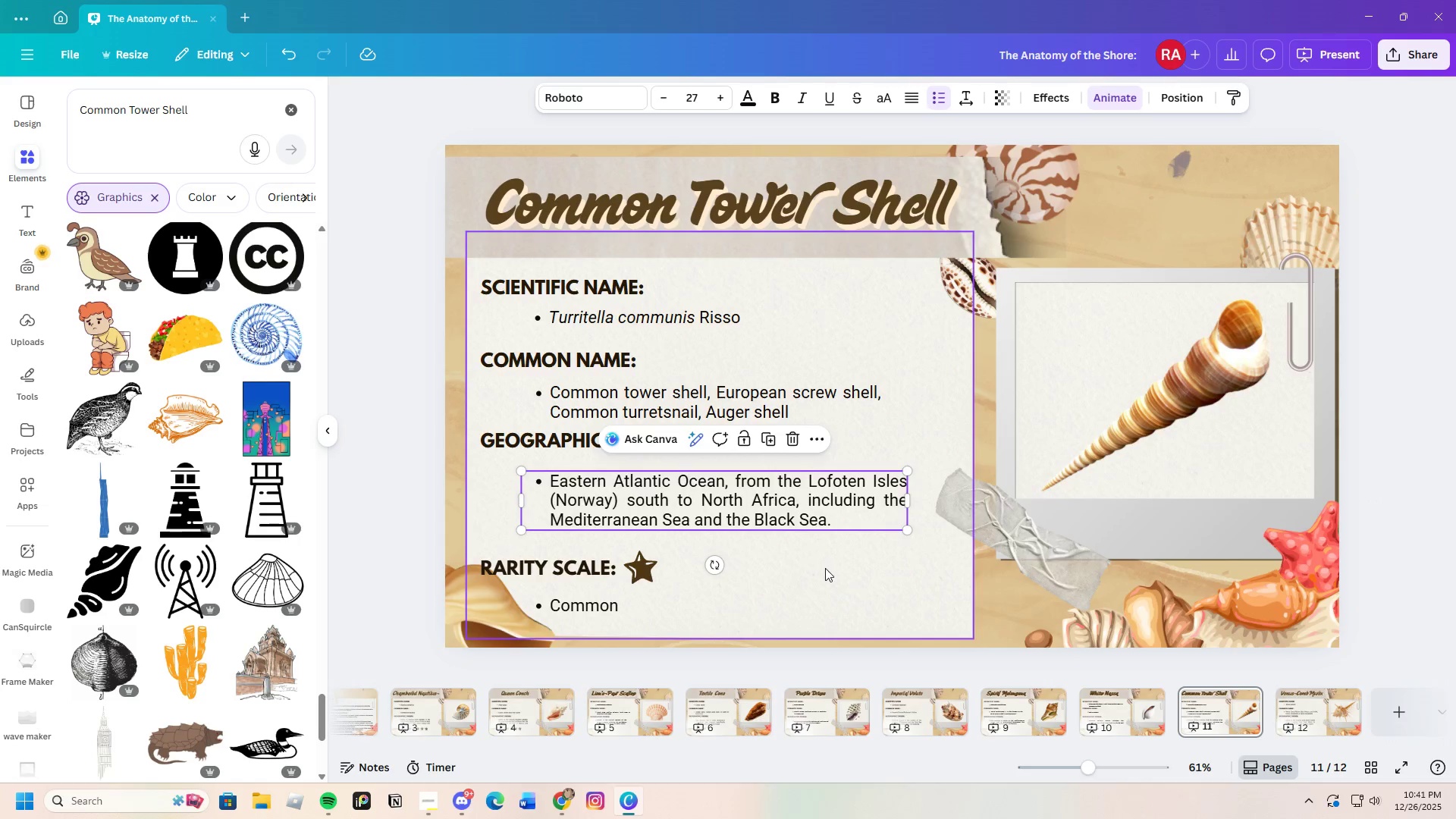 
left_click([825, 568])
 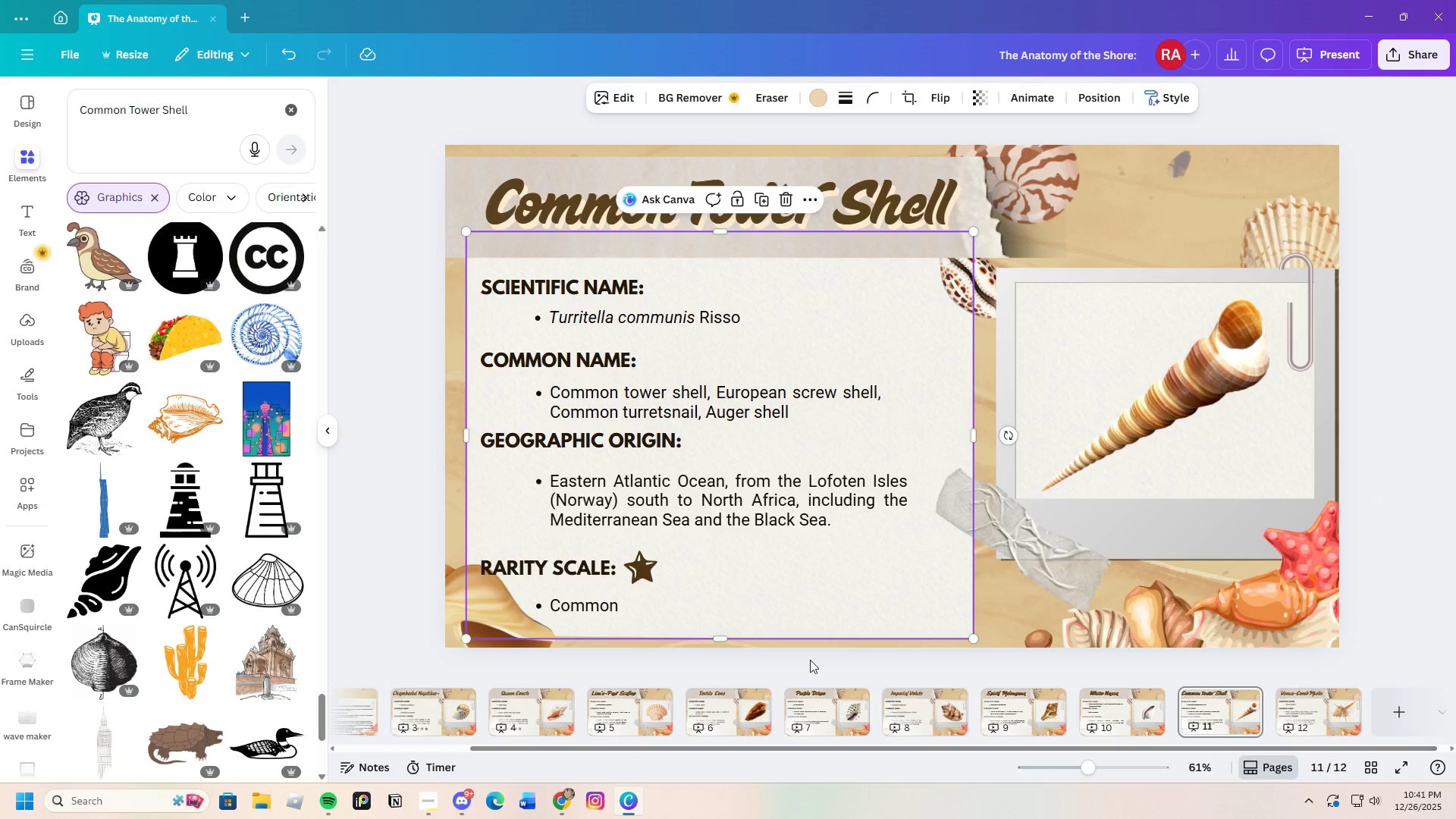 
wait(5.36)
 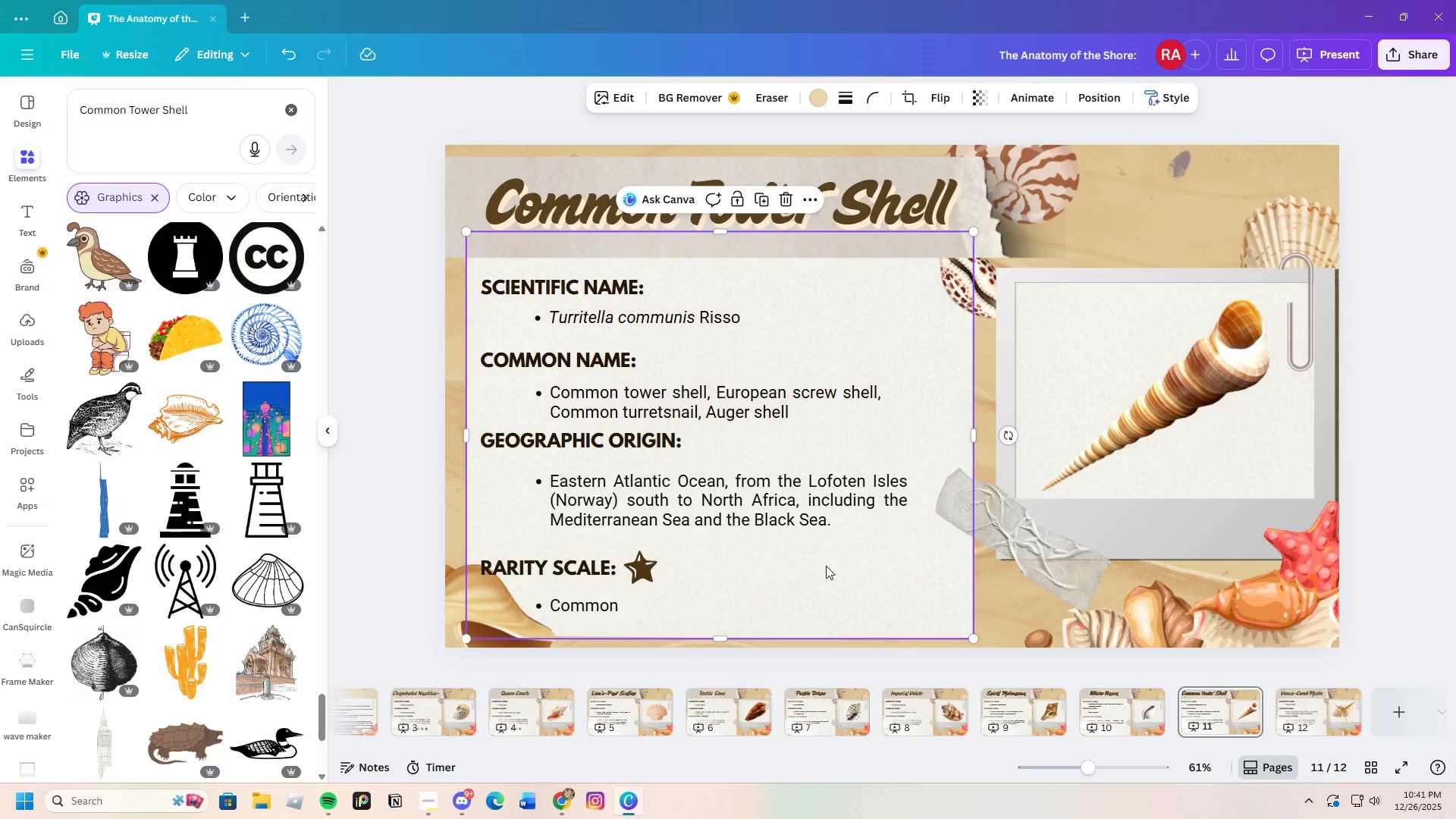 
left_click([629, 613])
 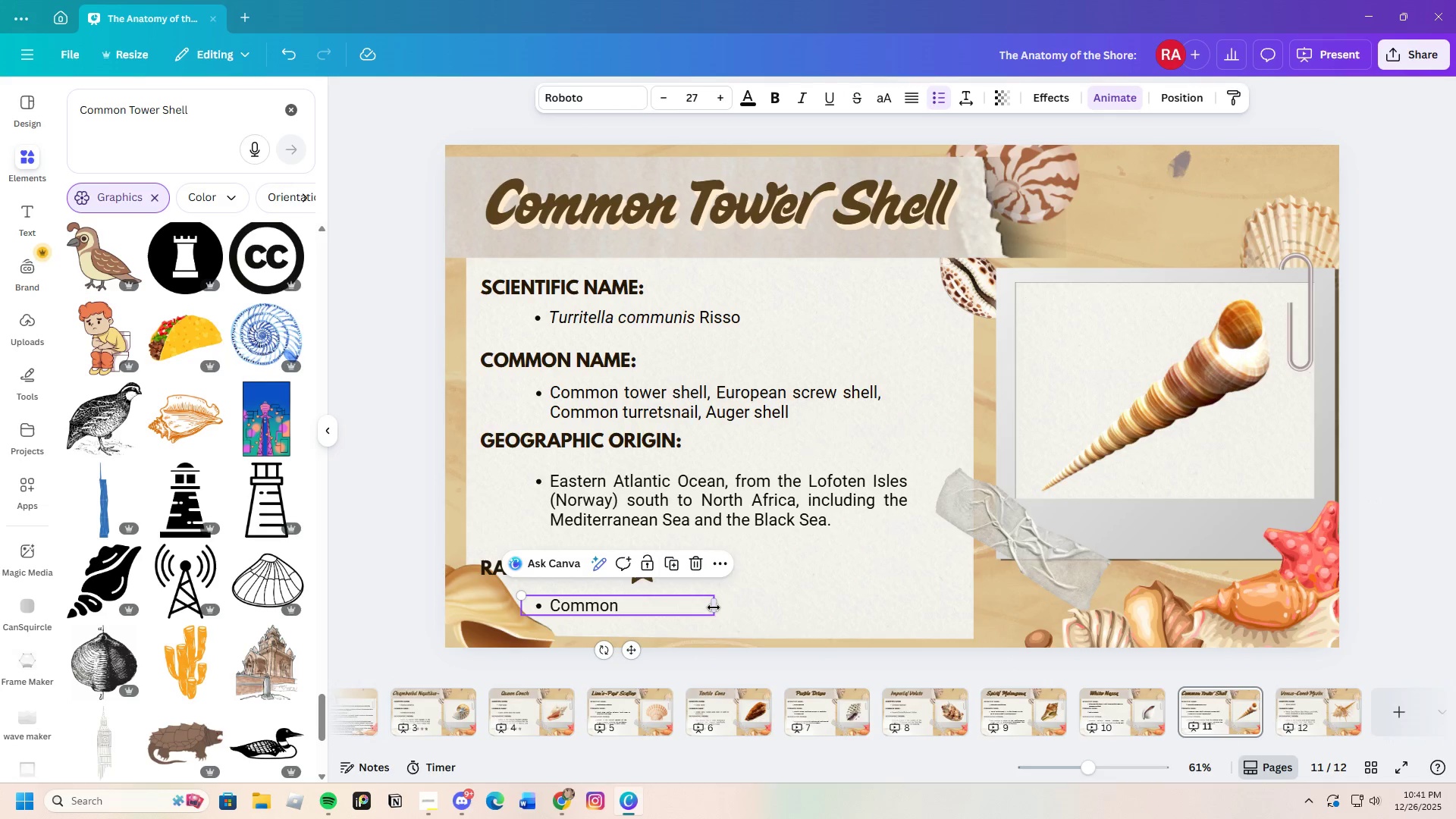 
left_click_drag(start_coordinate=[714, 607], to_coordinate=[626, 601])
 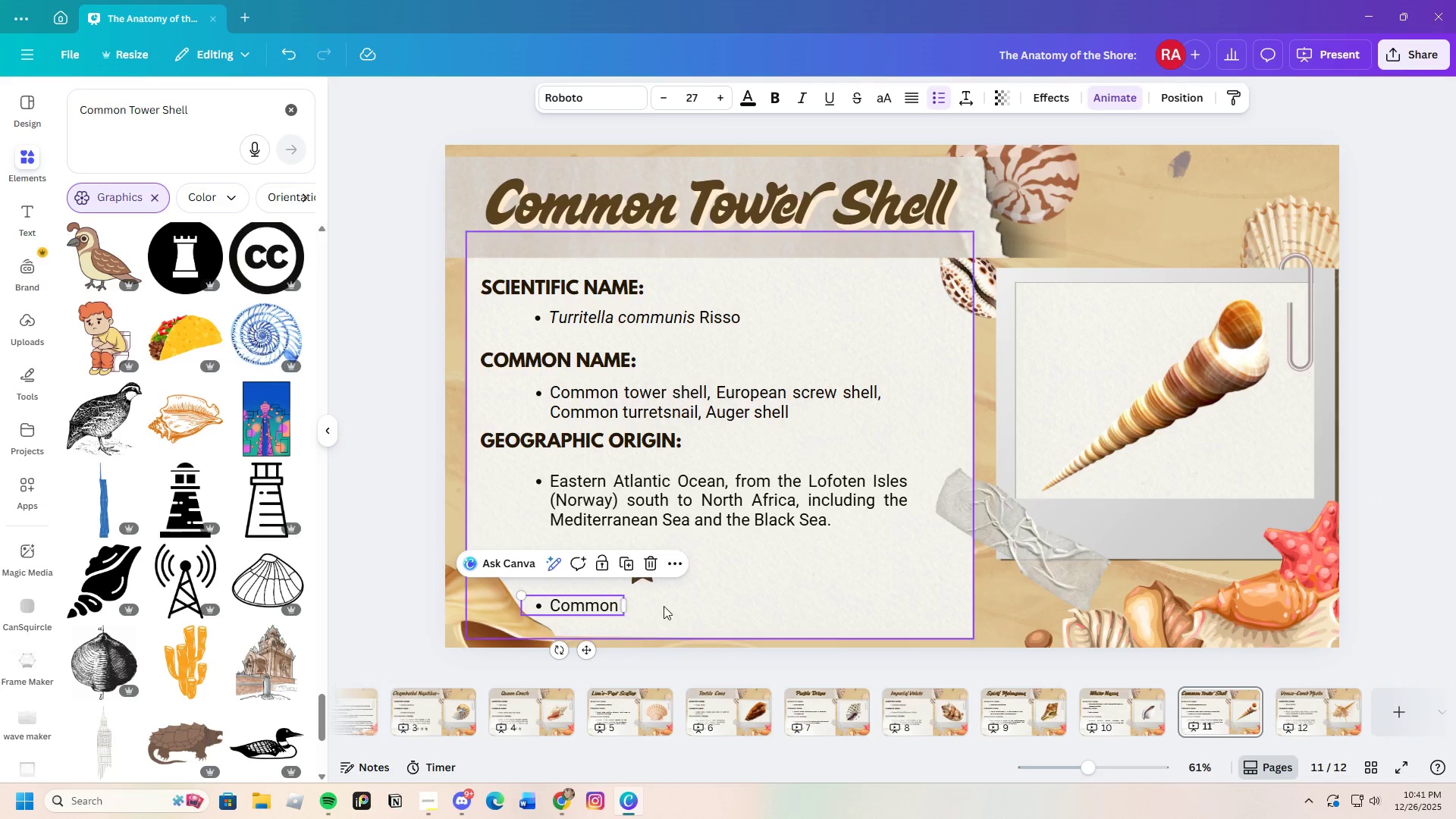 
left_click([668, 606])
 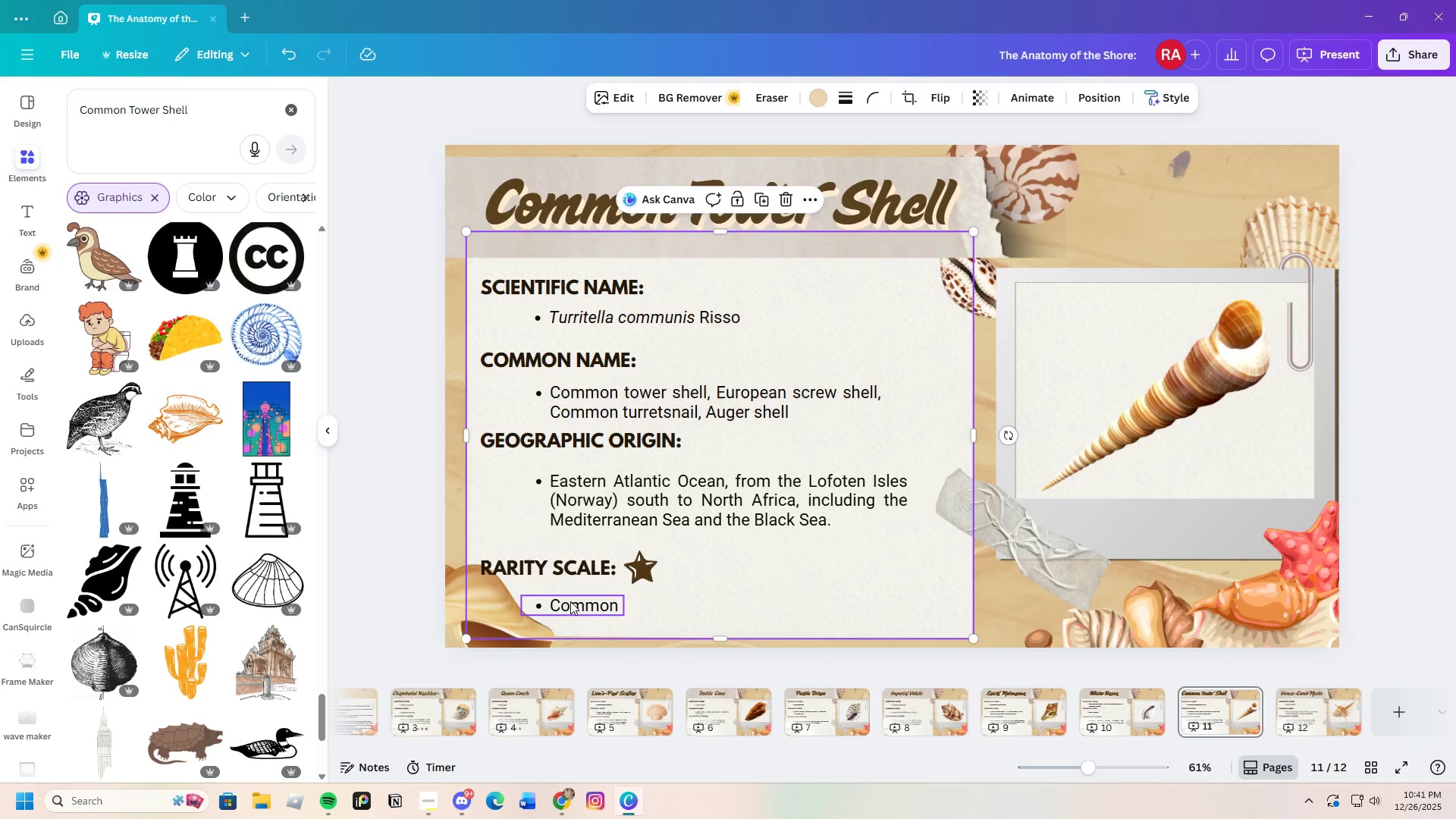 
left_click_drag(start_coordinate=[570, 601], to_coordinate=[576, 601])
 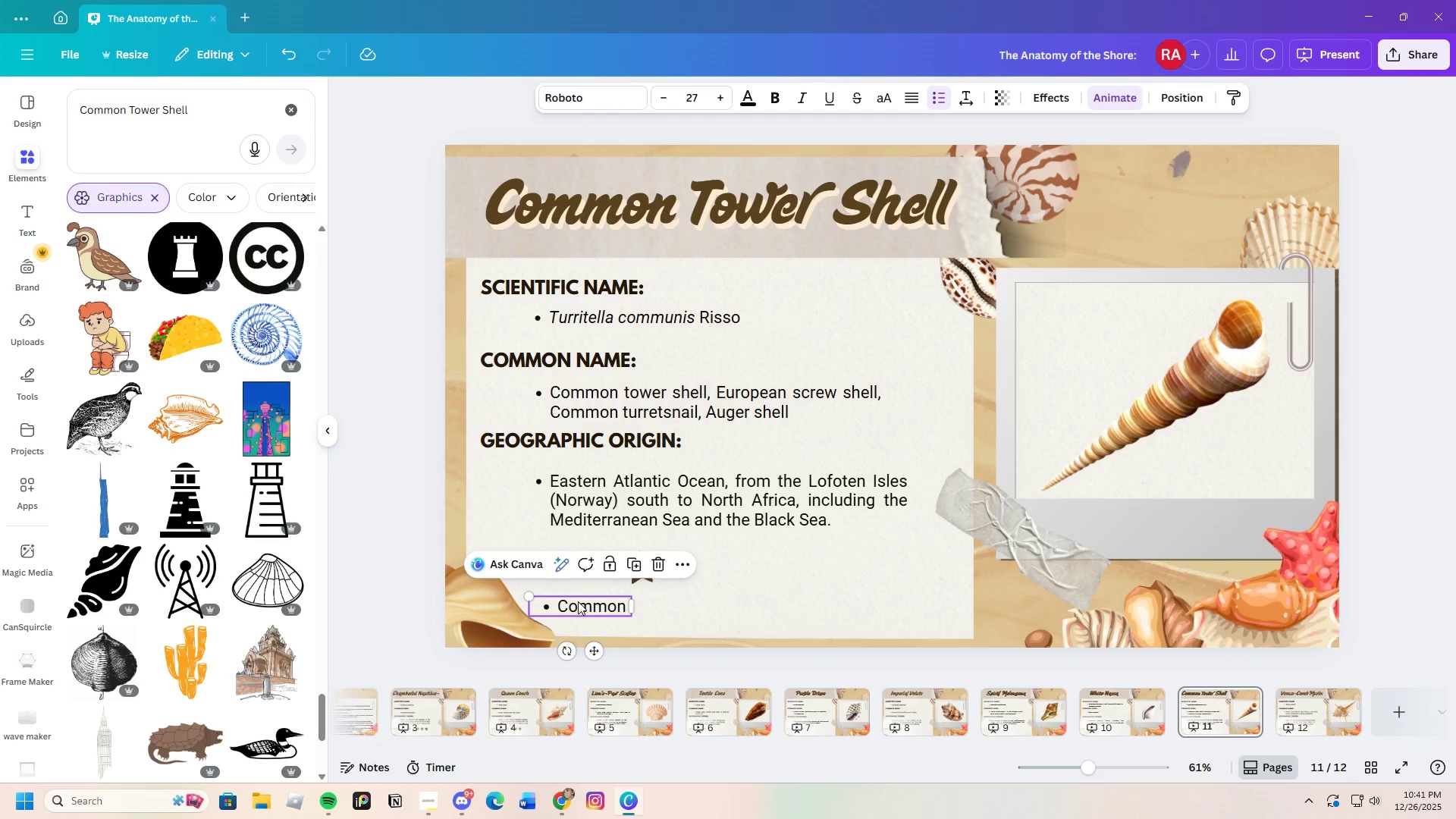 
left_click_drag(start_coordinate=[578, 601], to_coordinate=[580, 598])
 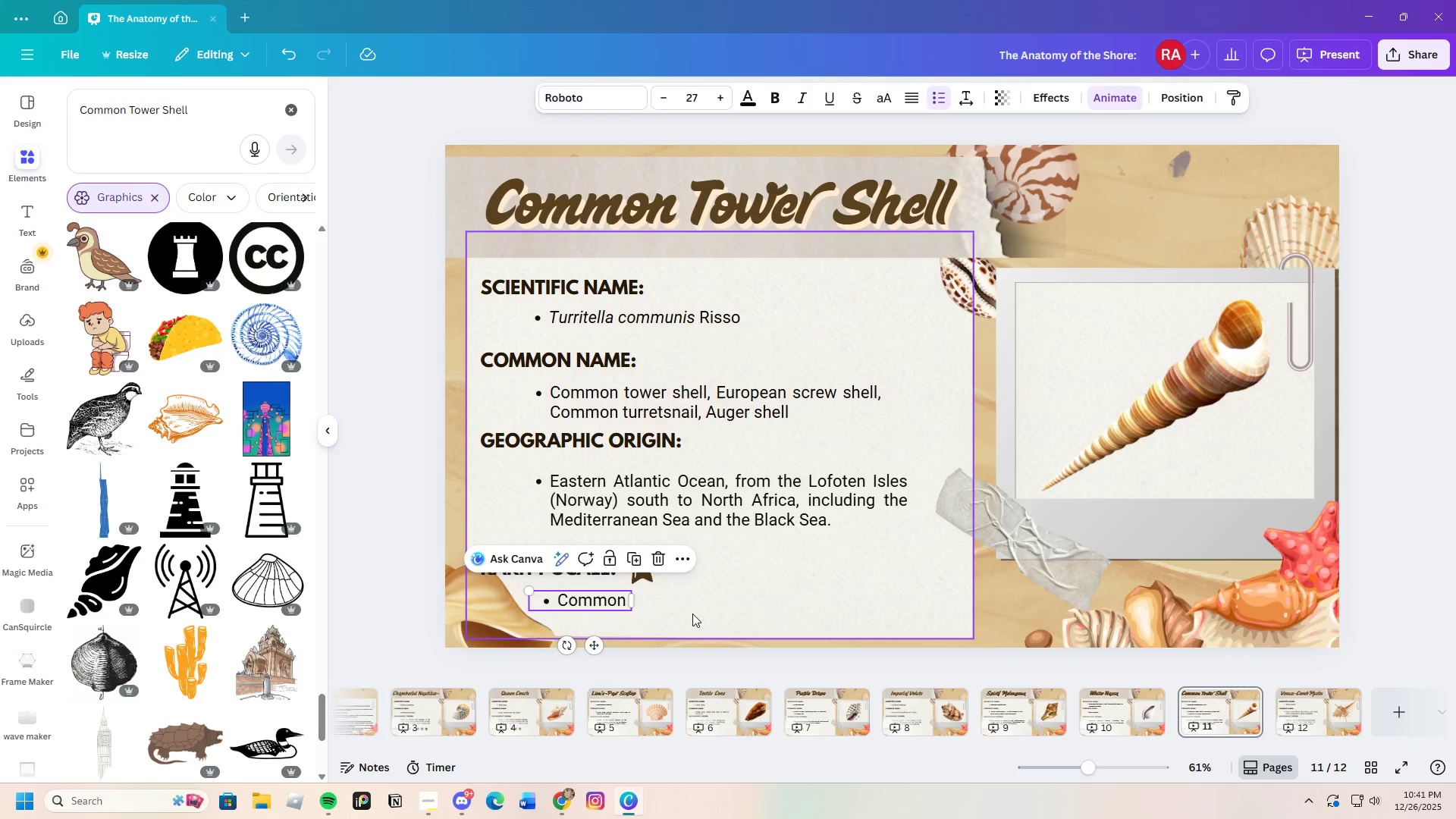 
left_click([693, 613])
 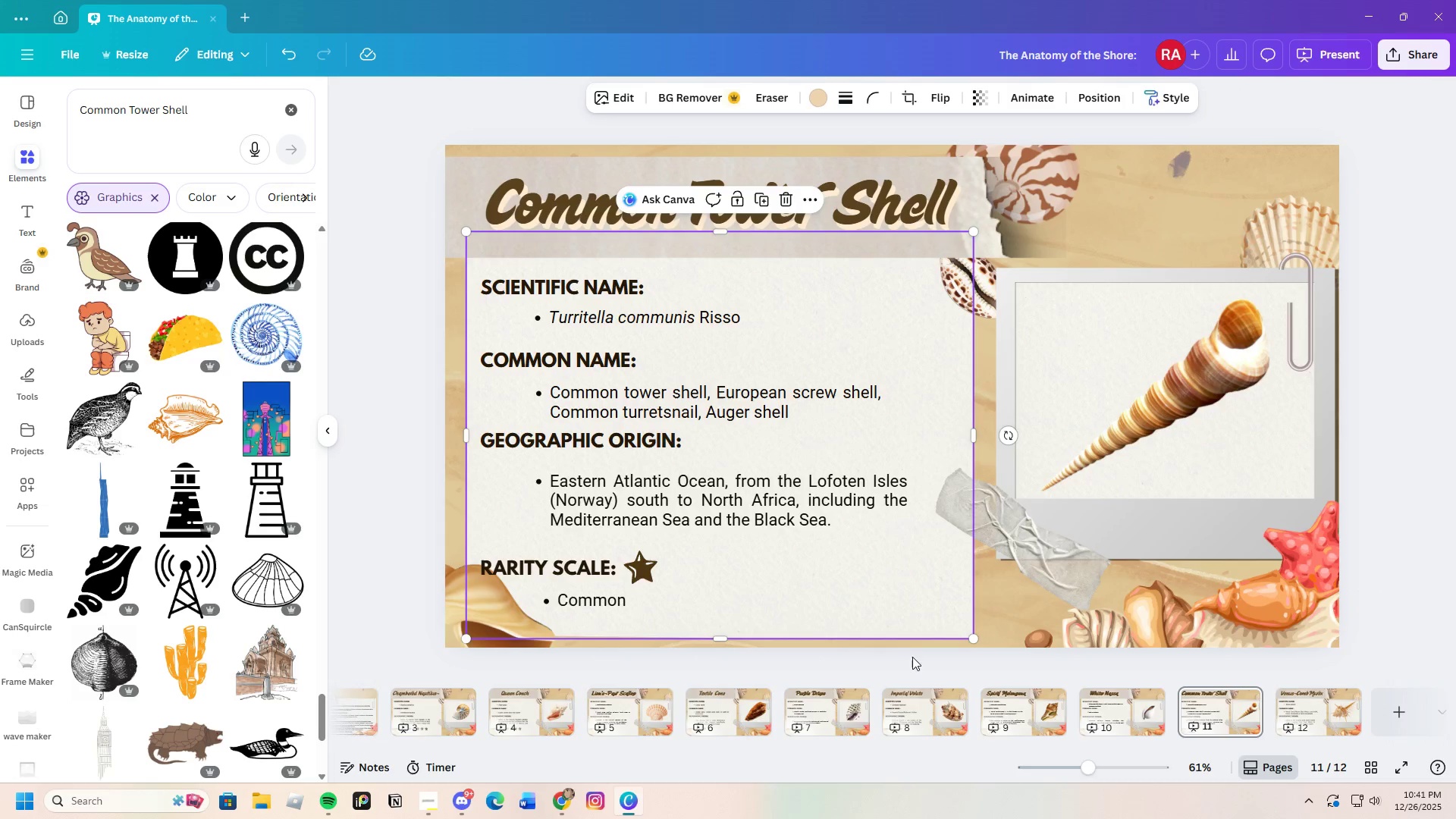 
left_click([911, 659])
 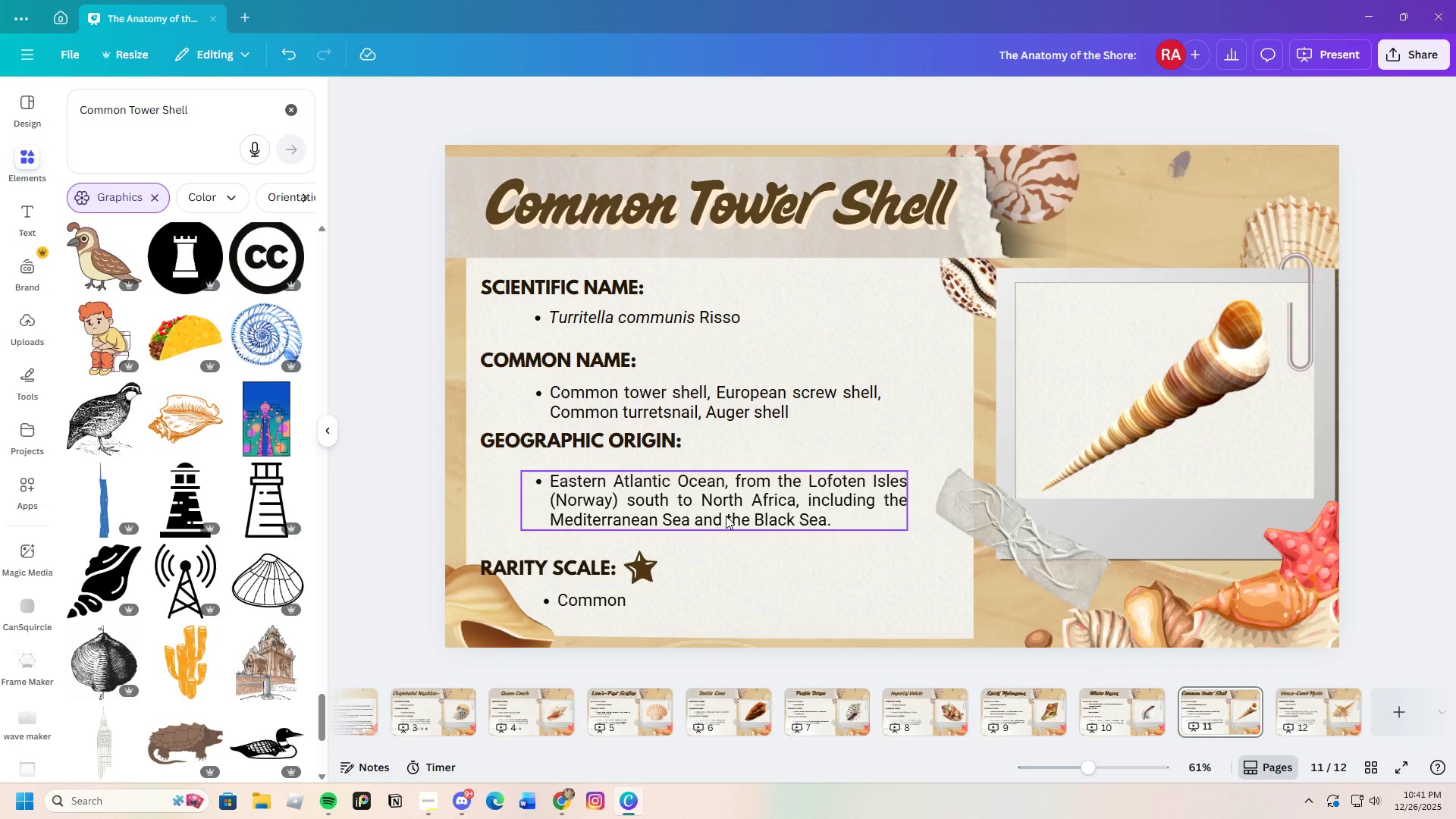 
wait(7.27)
 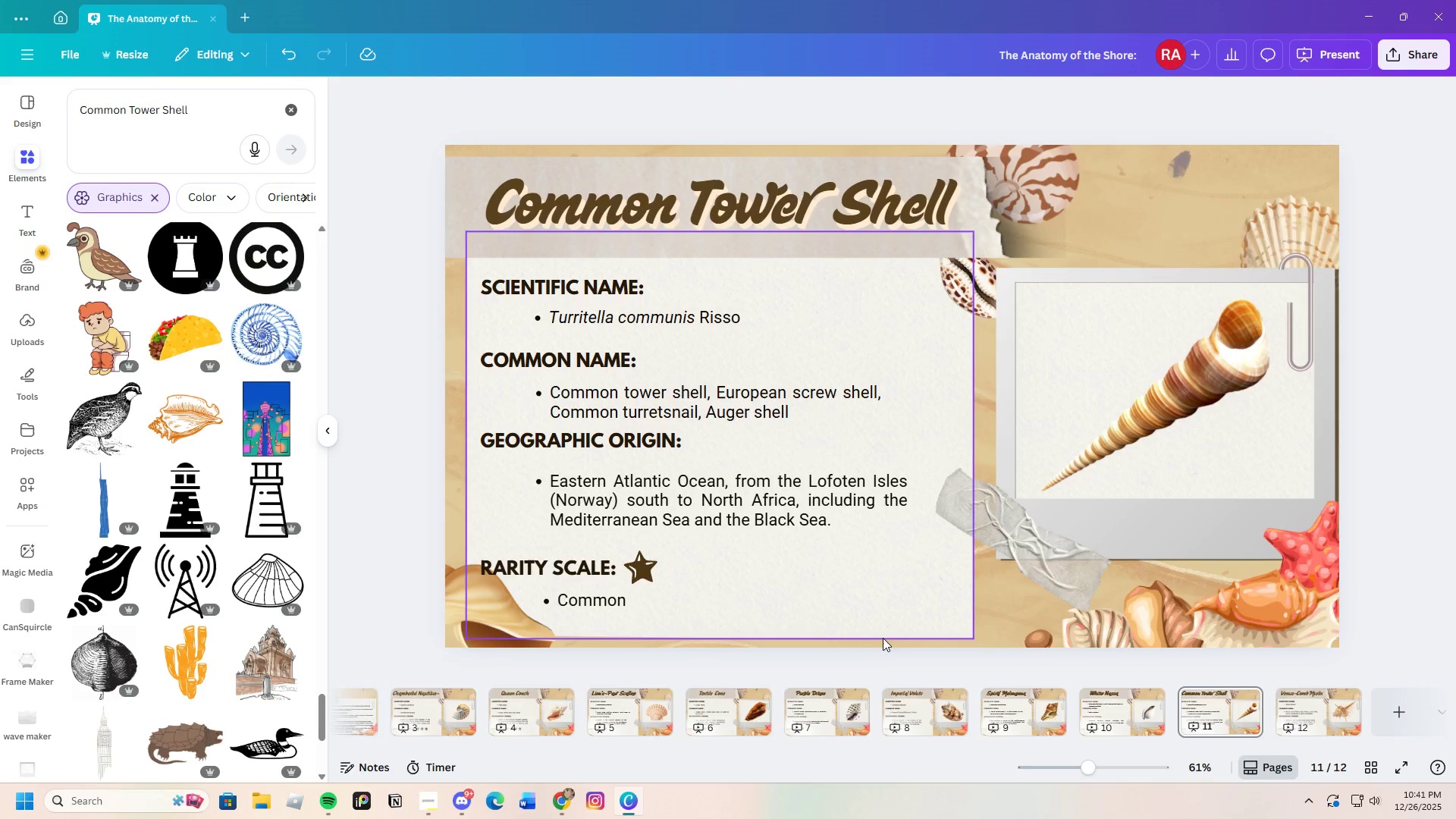 
left_click([1301, 711])
 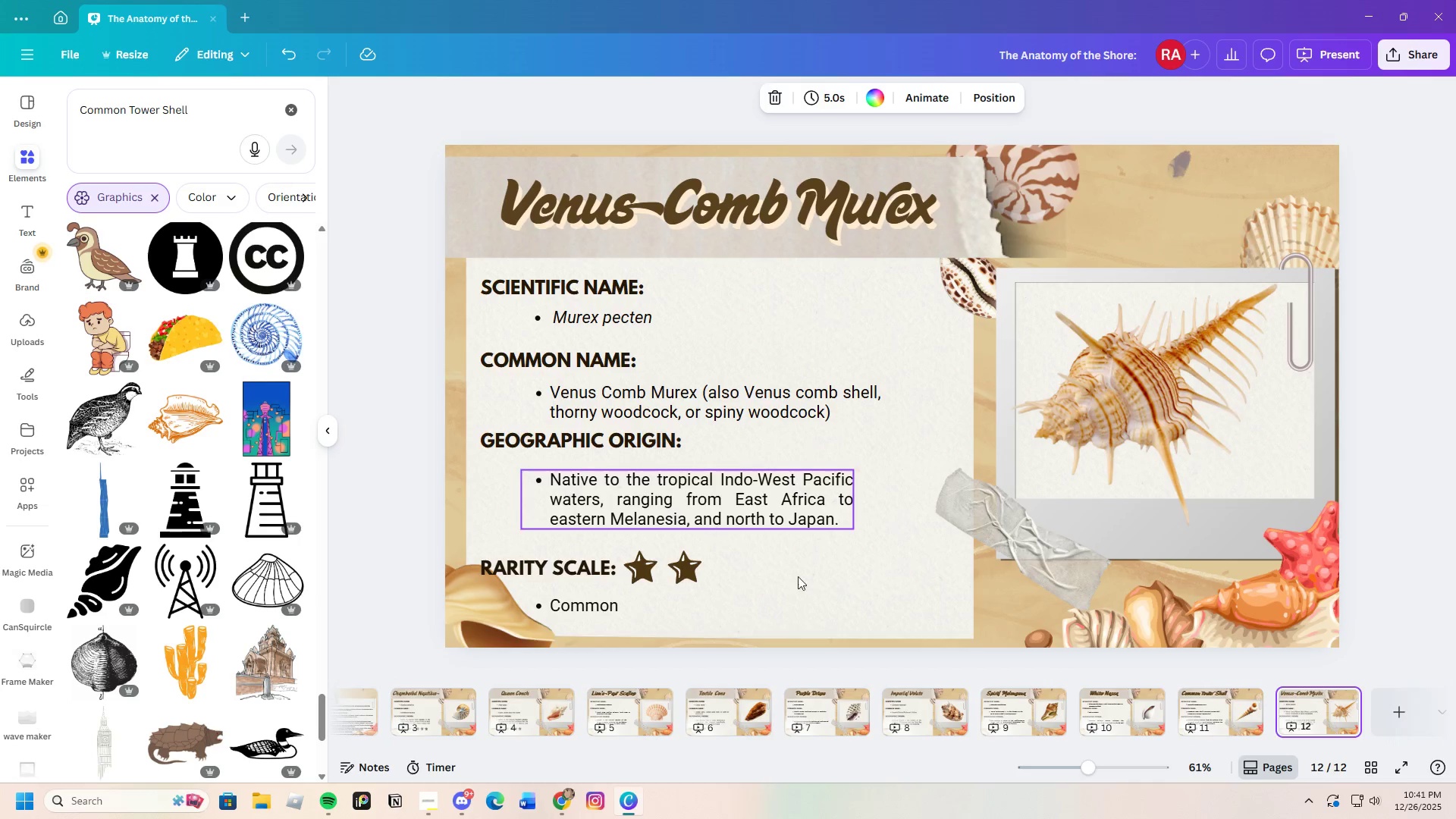 
left_click([748, 504])
 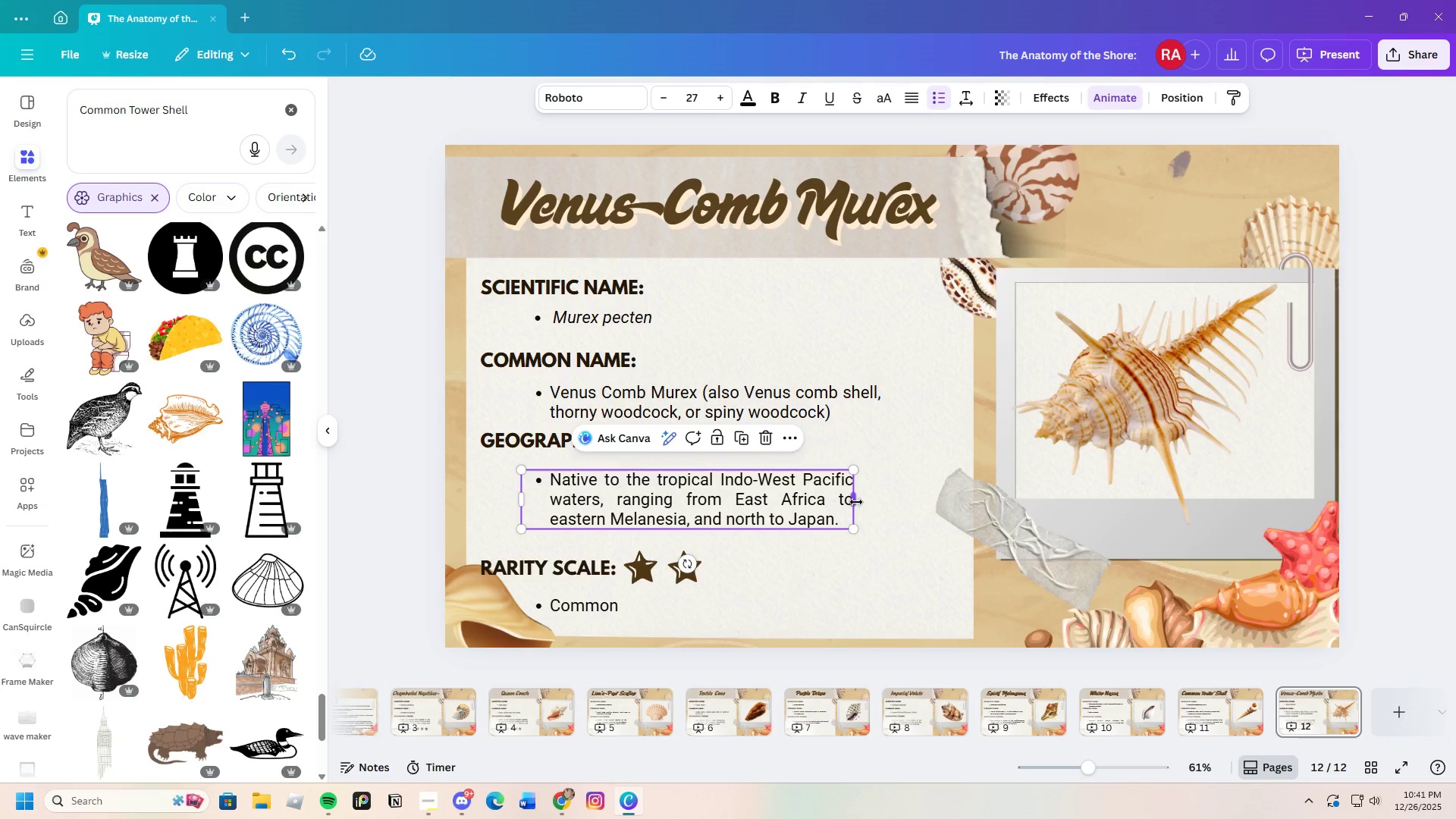 
left_click_drag(start_coordinate=[856, 501], to_coordinate=[902, 504])
 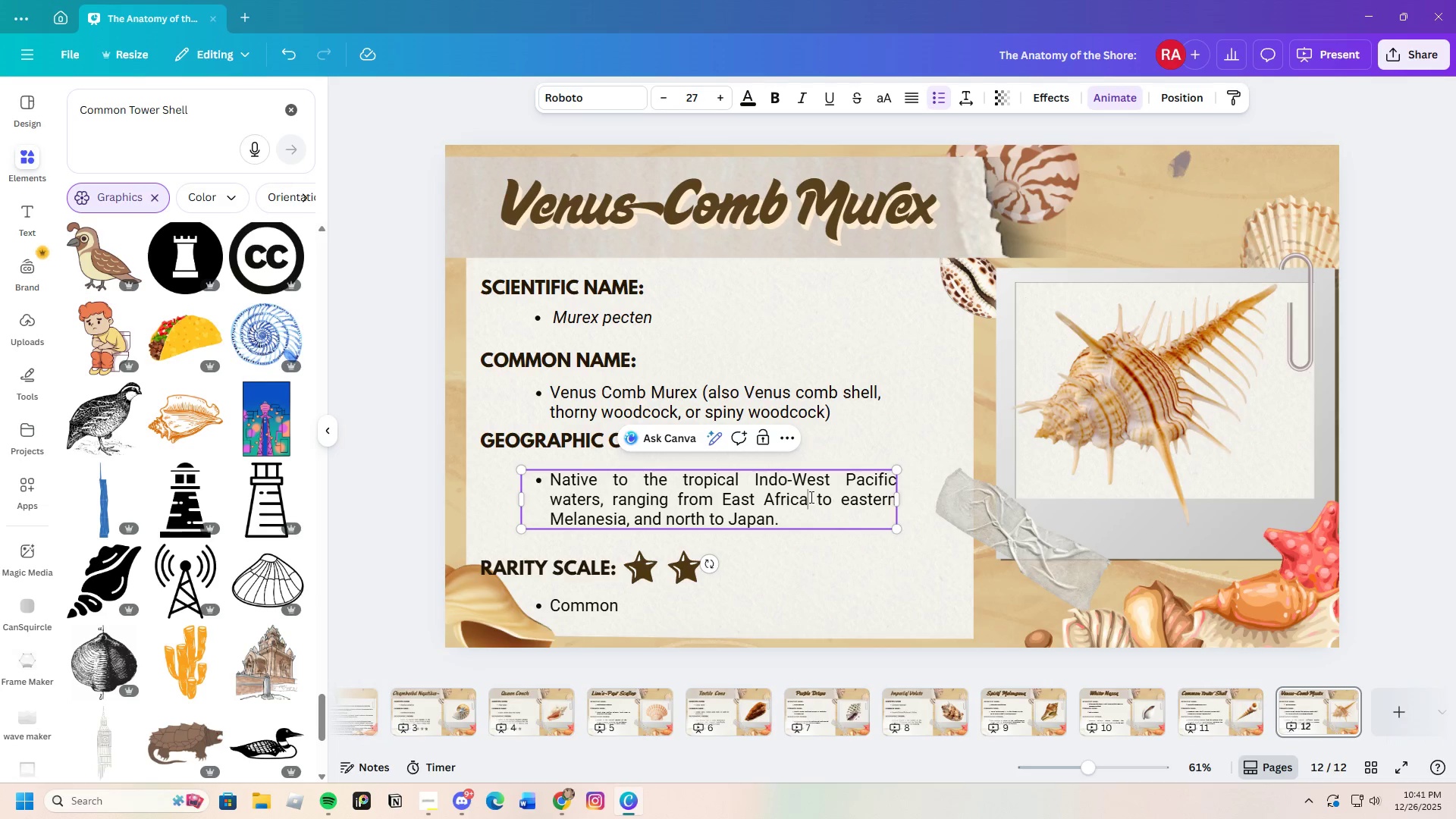 
left_click([840, 565])
 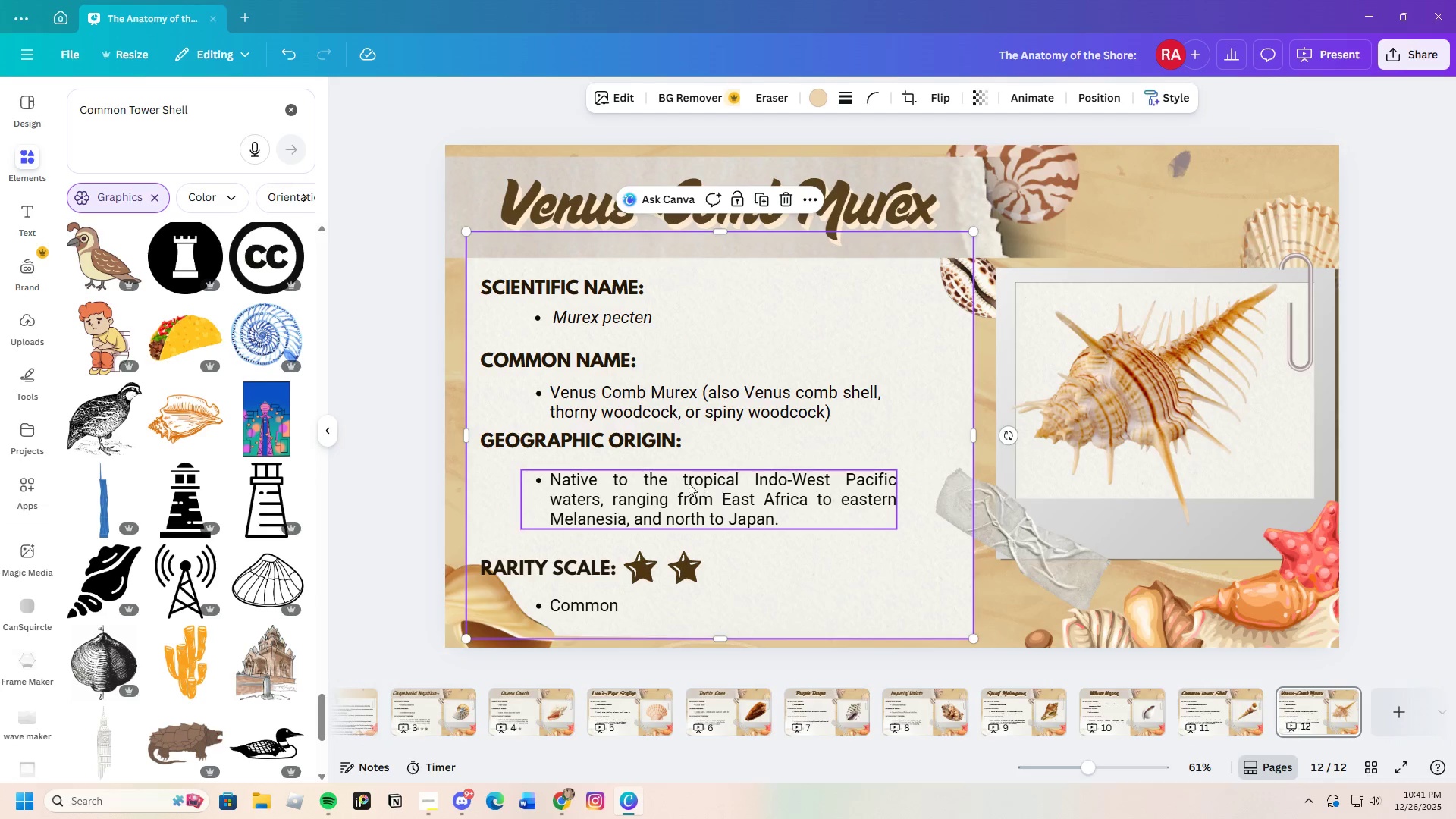 
left_click([665, 488])
 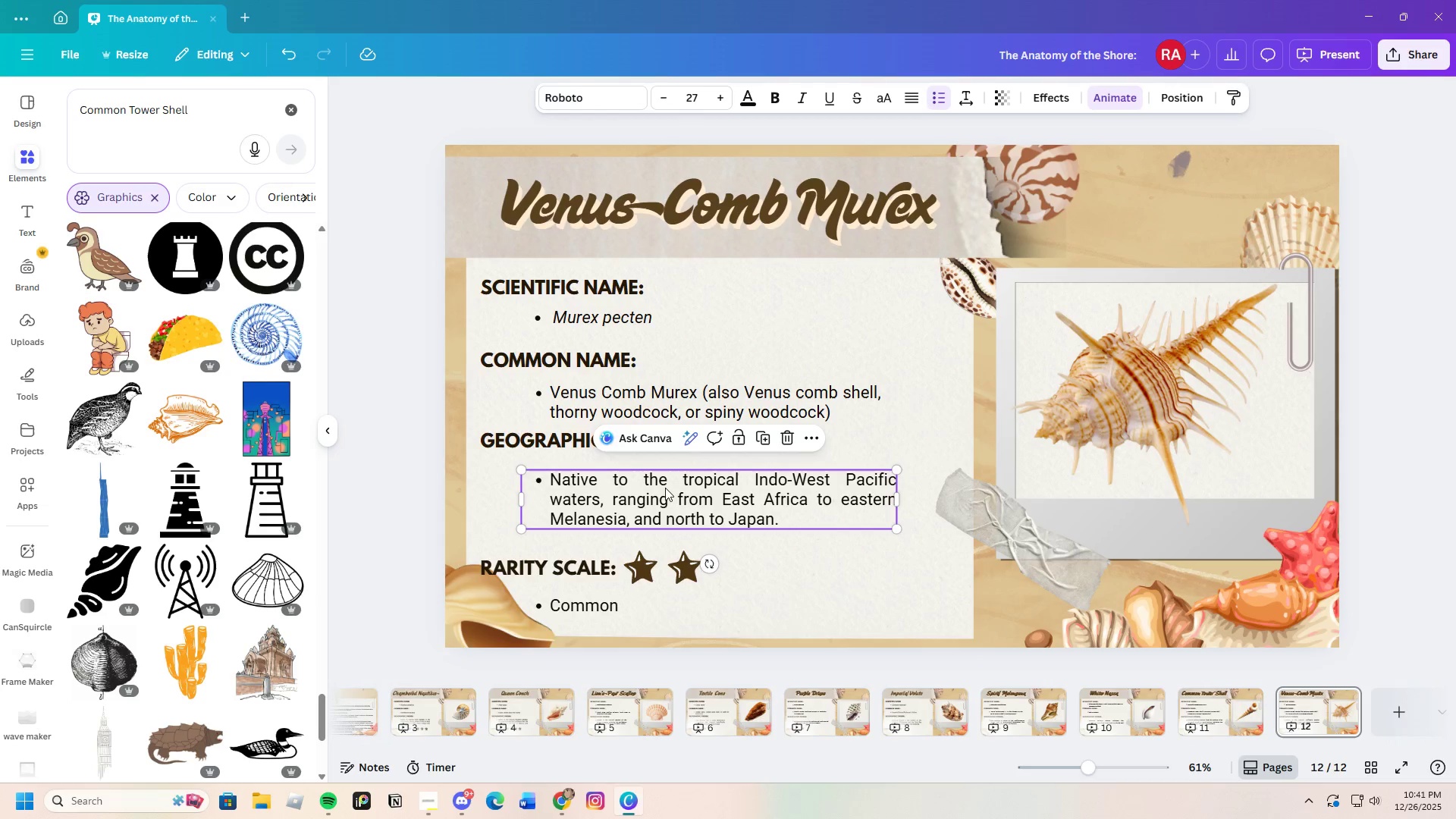 
left_click_drag(start_coordinate=[665, 488], to_coordinate=[665, 491])
 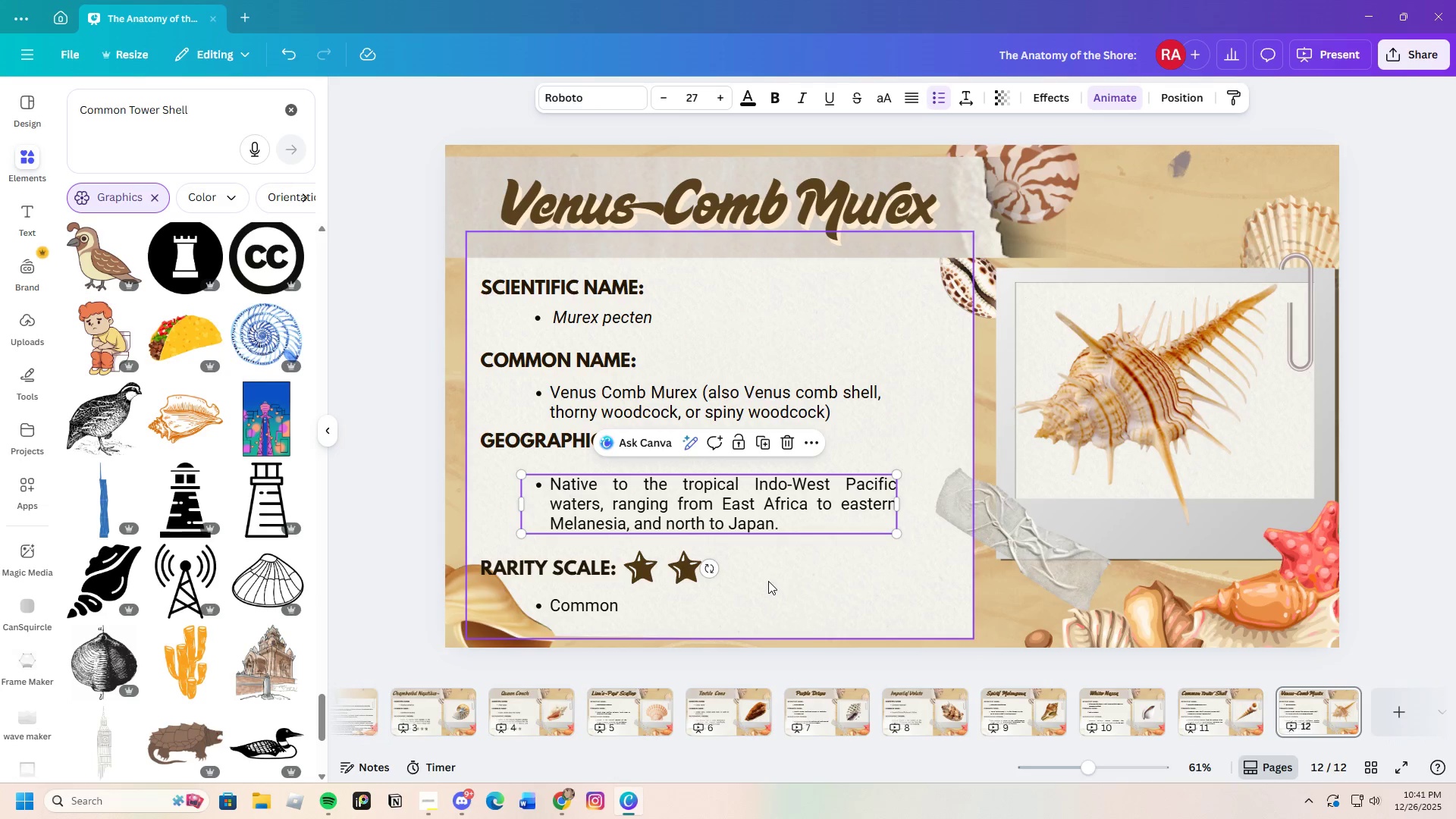 
left_click([769, 582])
 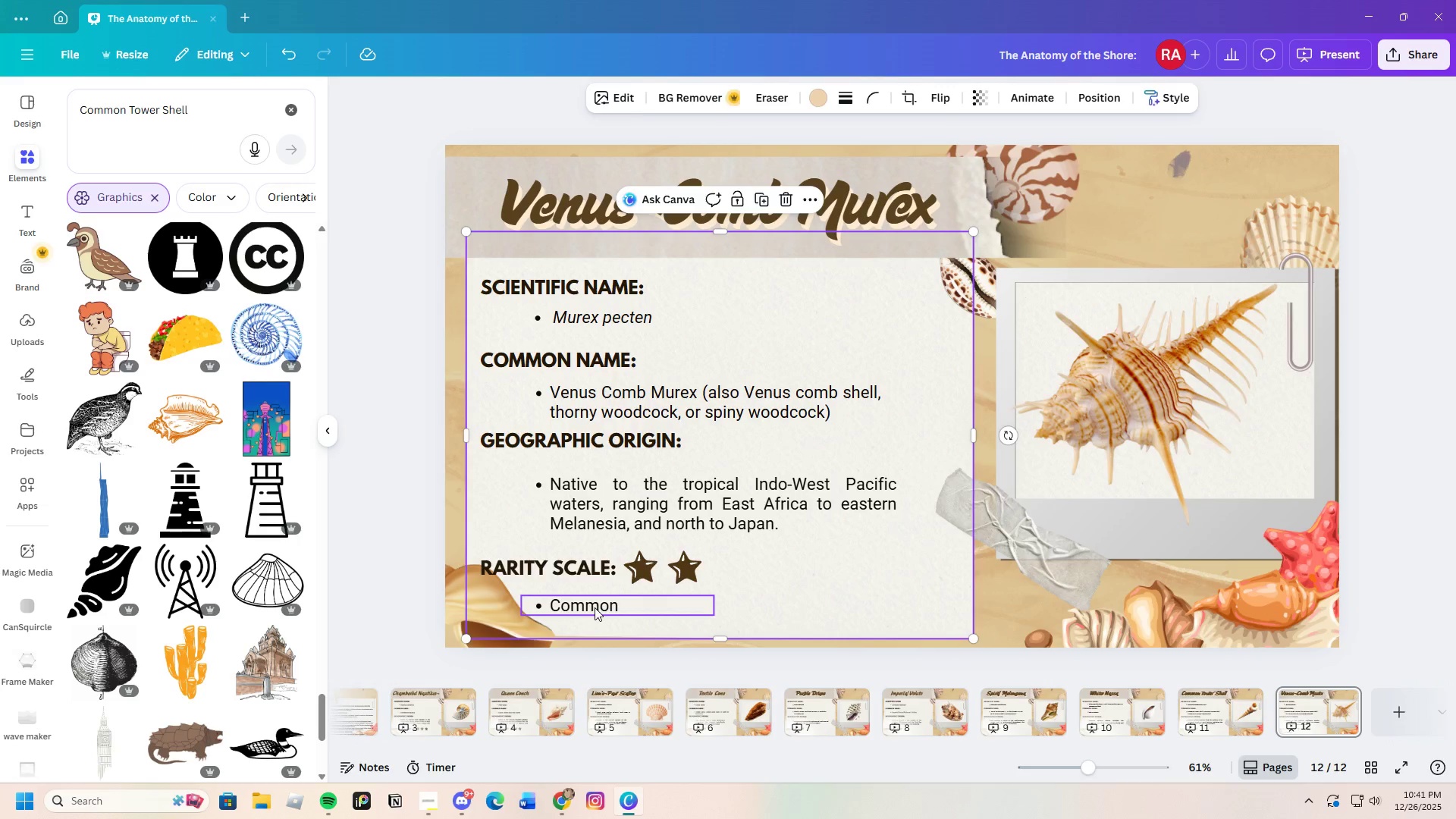 
left_click_drag(start_coordinate=[714, 606], to_coordinate=[627, 596])
 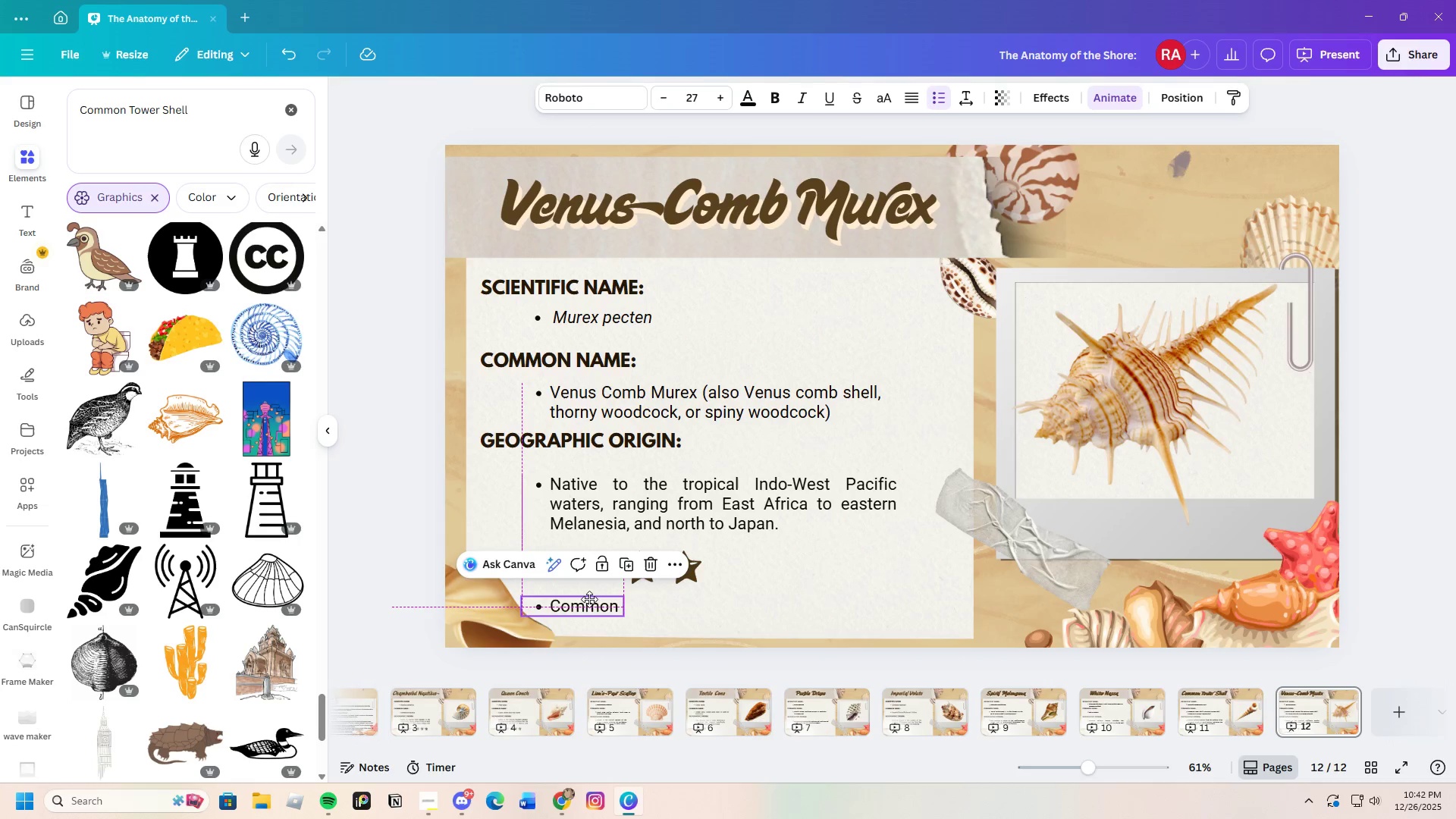 
left_click([689, 619])
 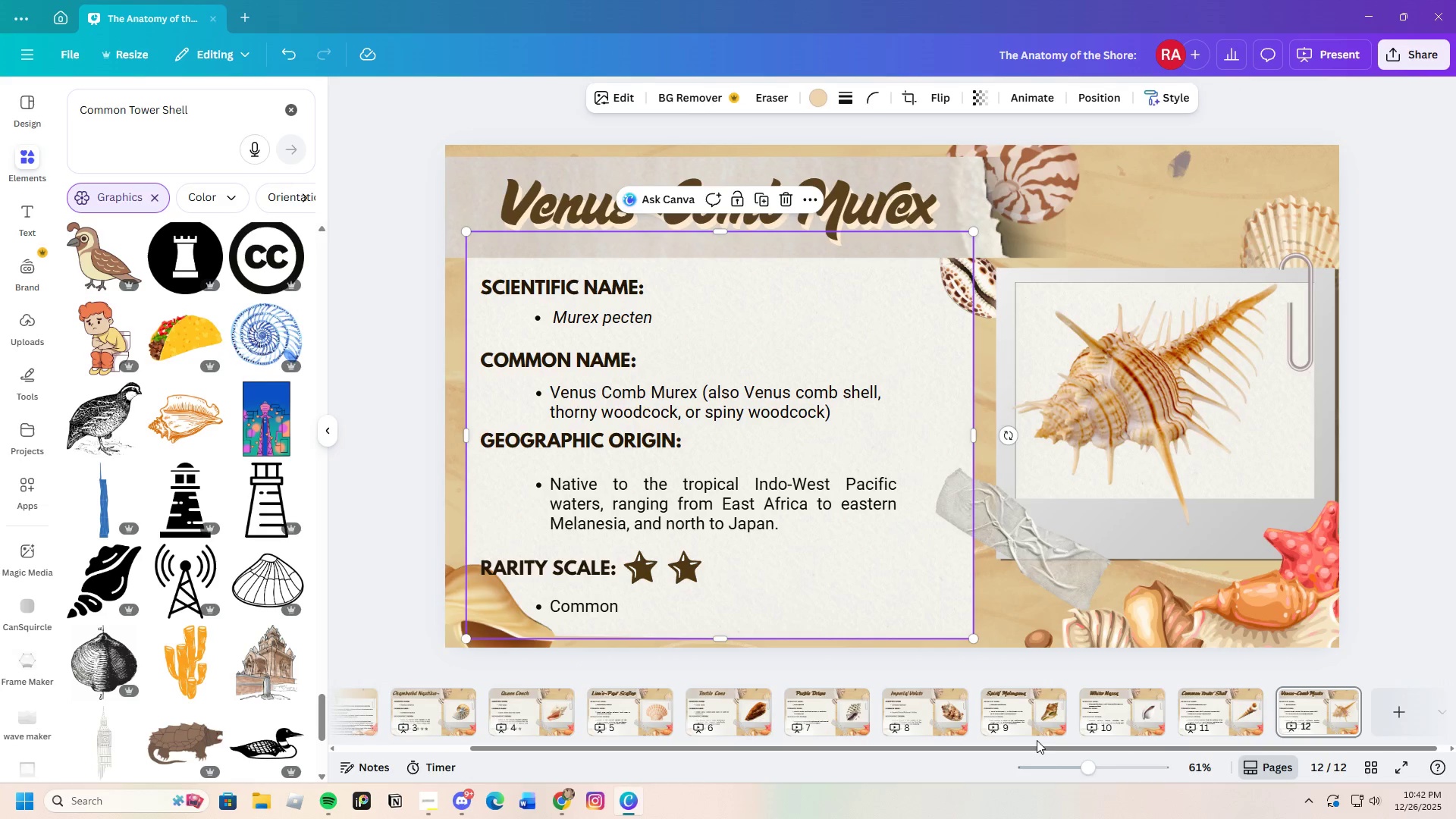 
left_click_drag(start_coordinate=[1031, 747], to_coordinate=[736, 762])
 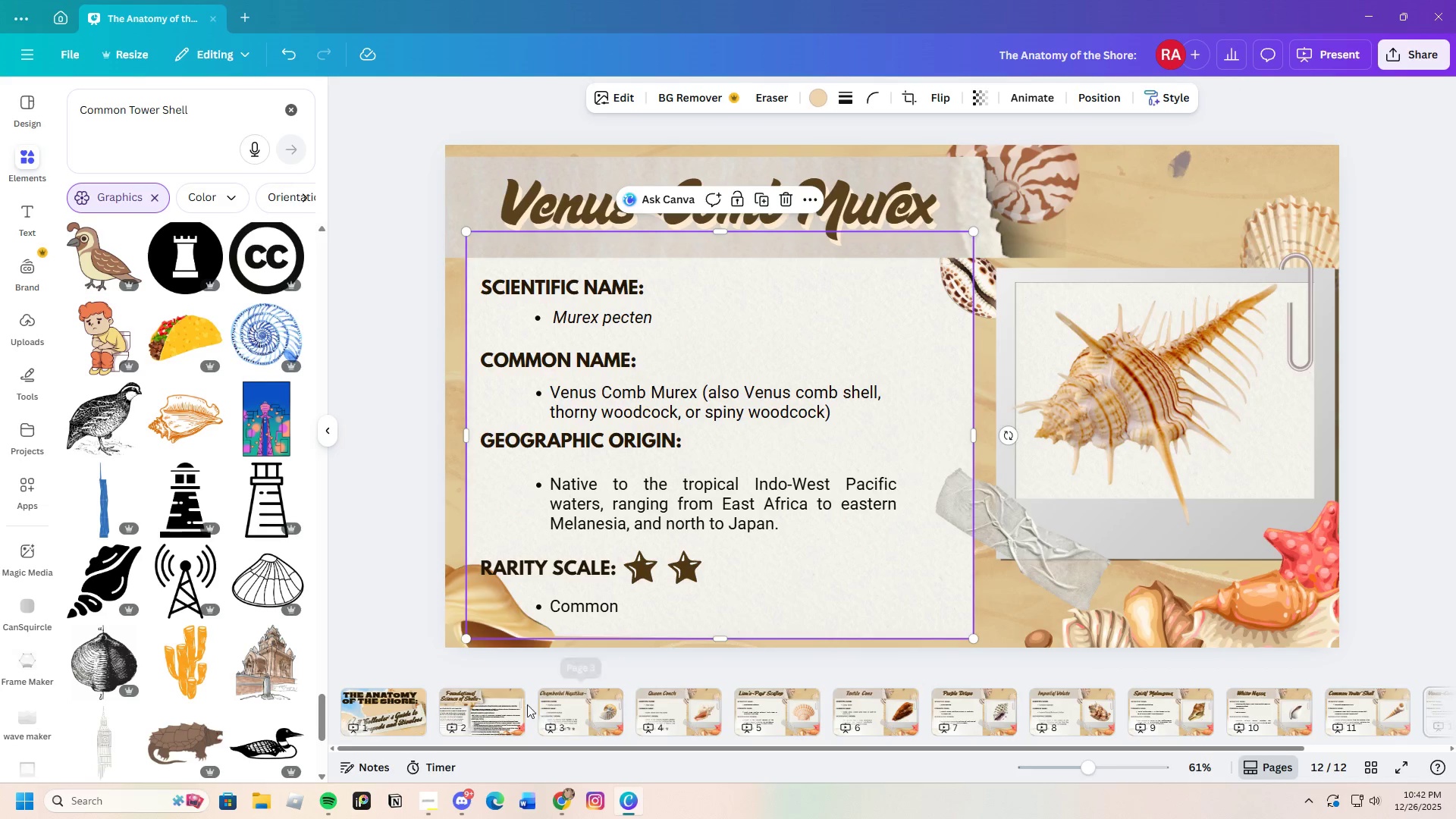 
left_click([504, 698])
 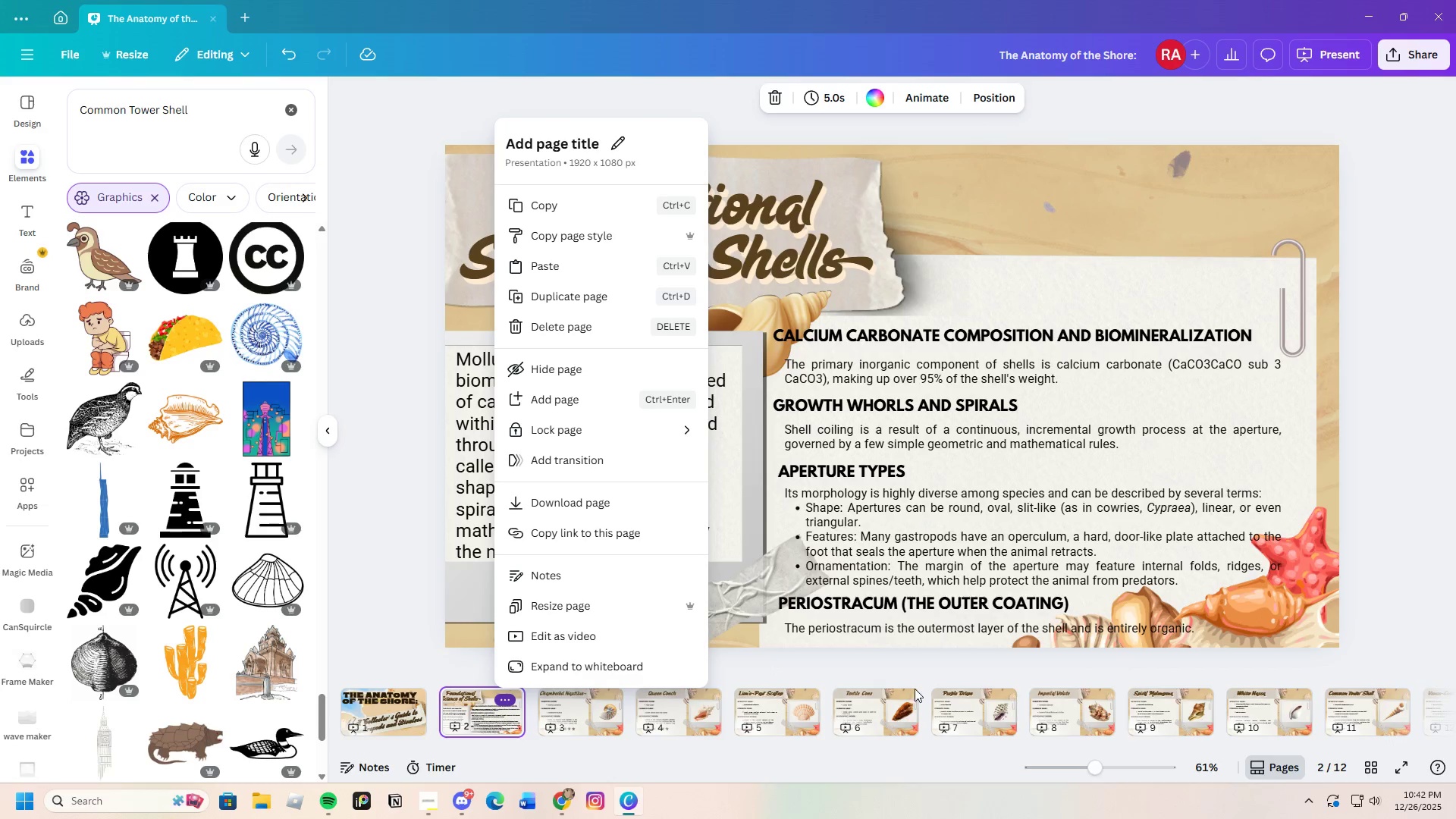 
left_click([1075, 205])
 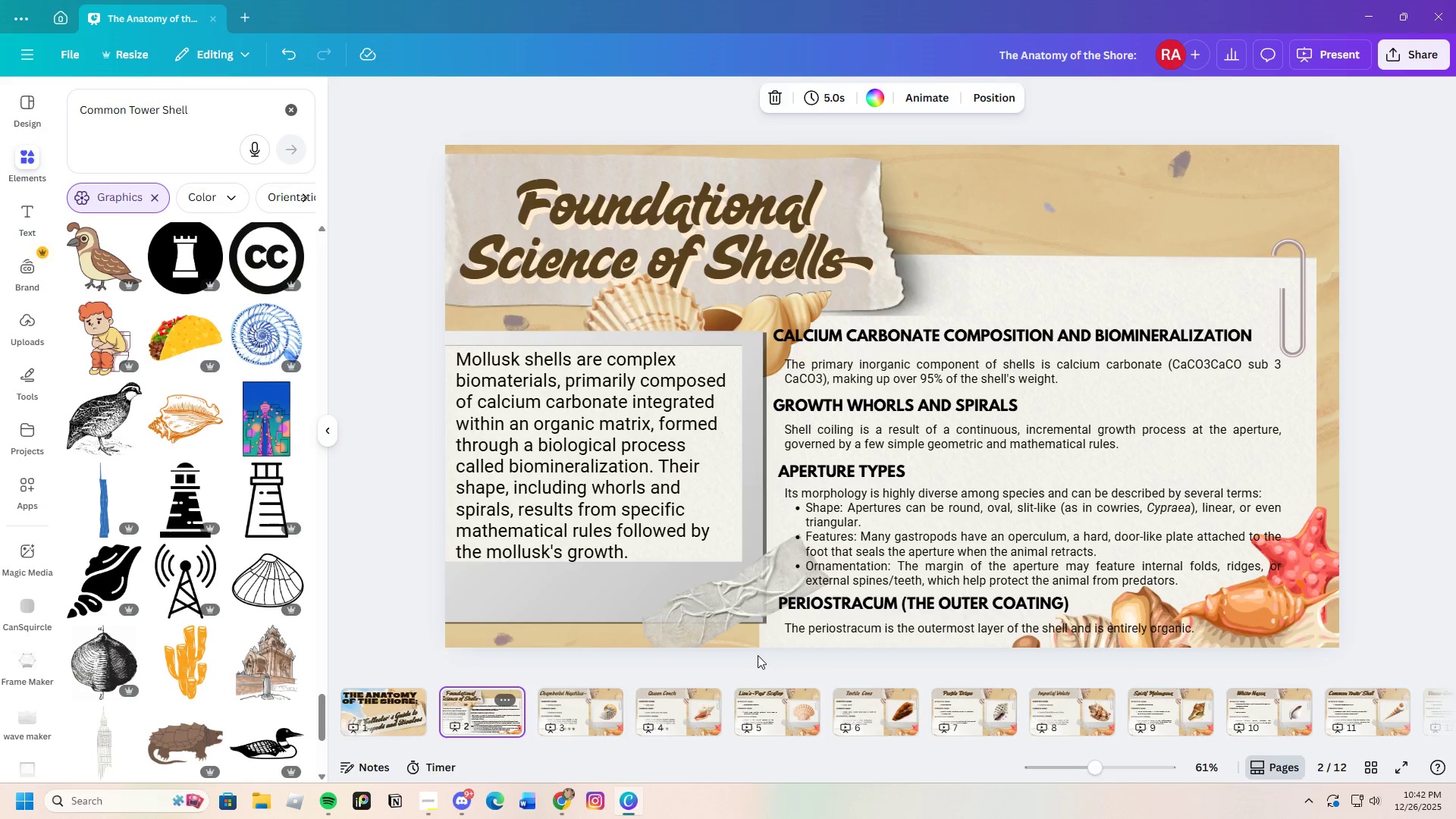 
wait(6.16)
 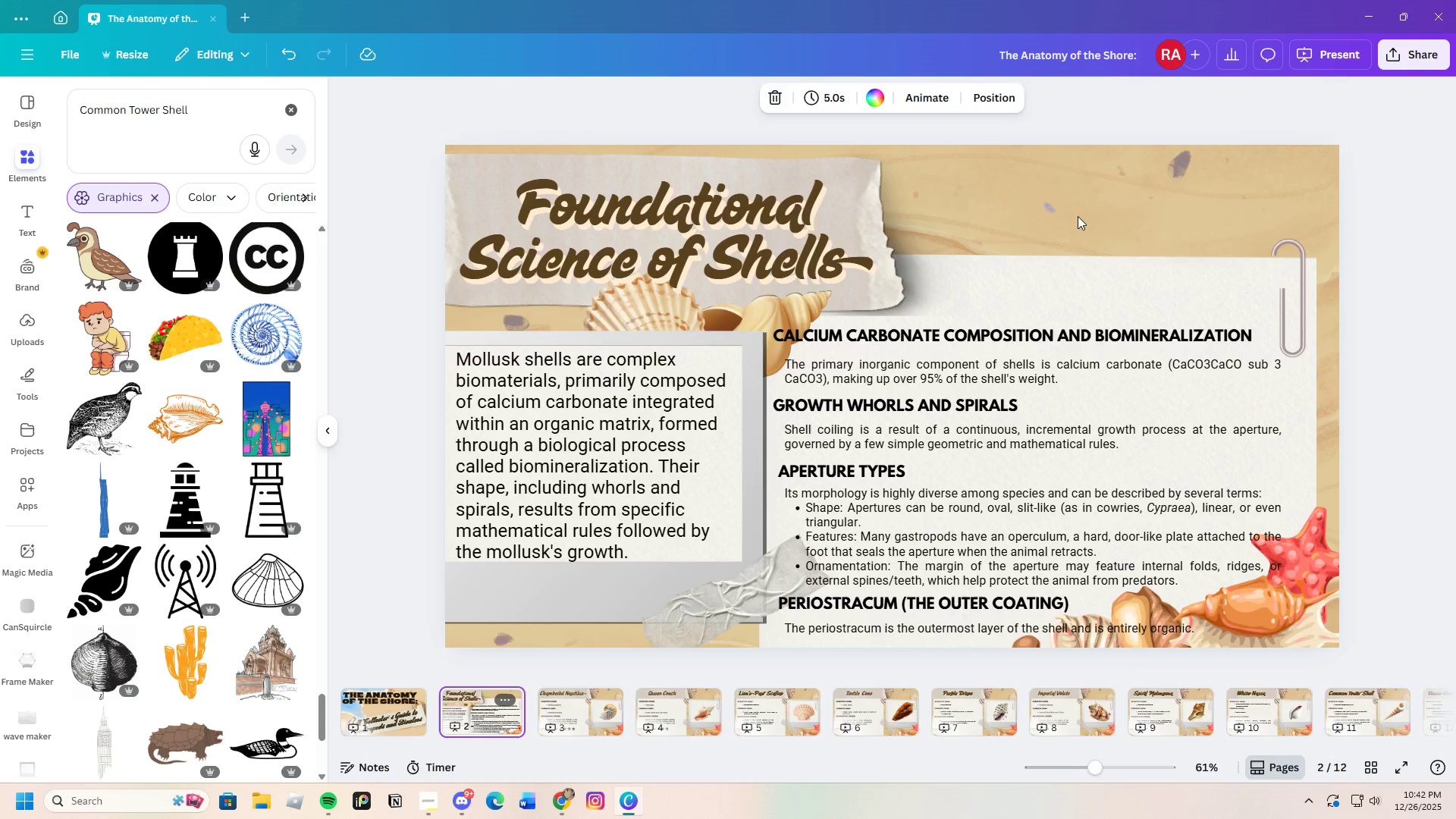 
left_click([570, 706])
 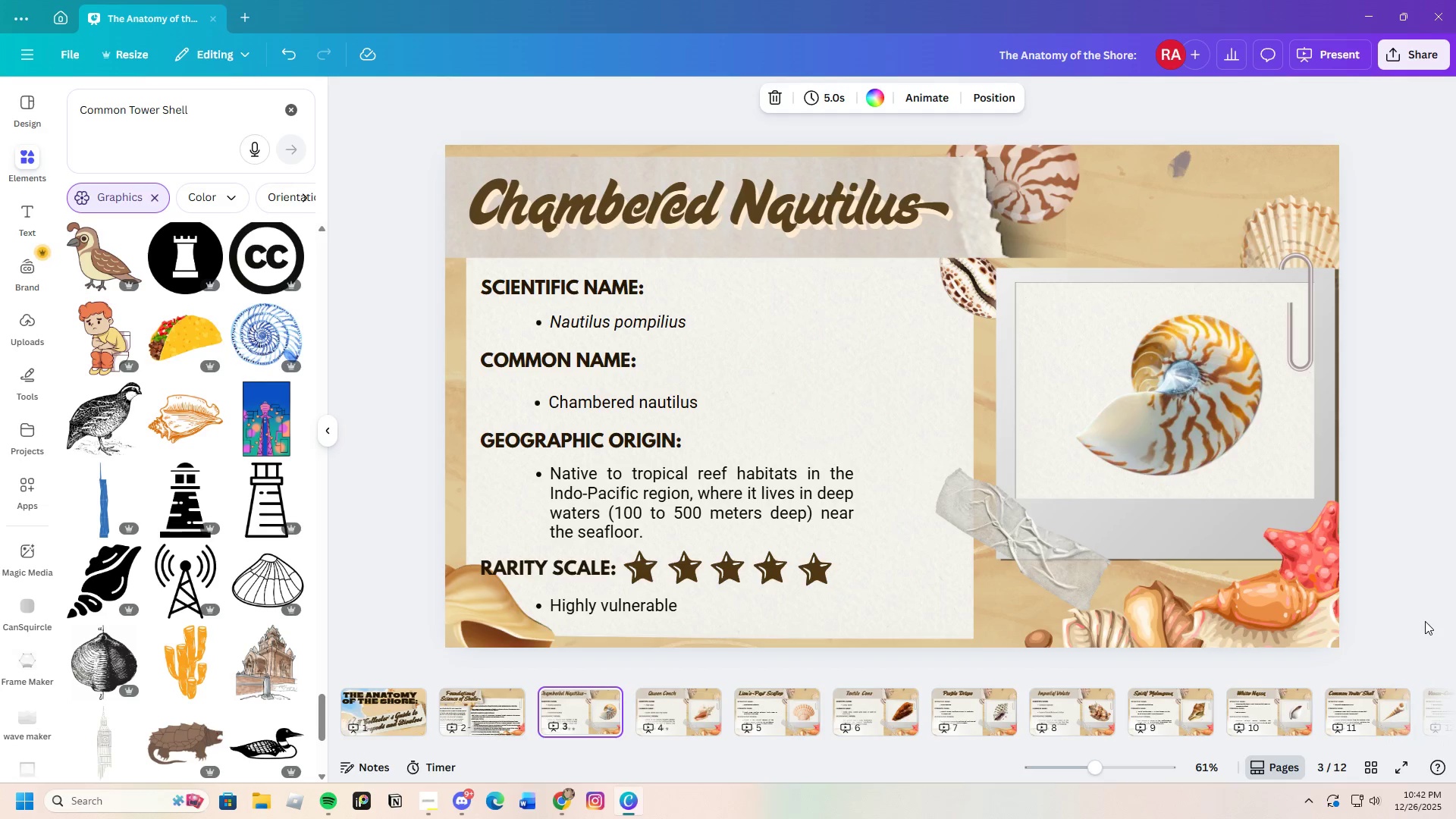 
wait(18.77)
 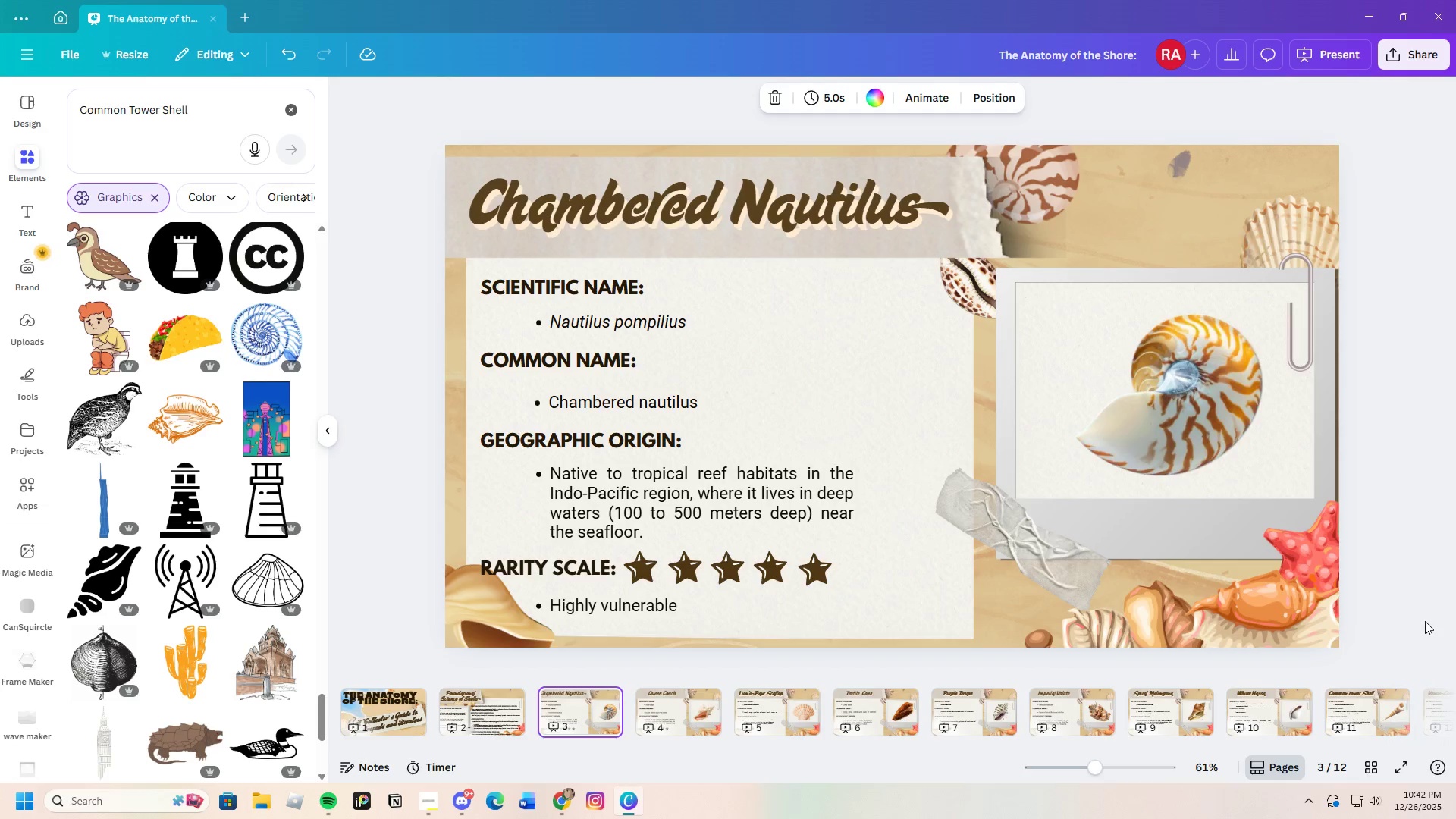 
left_click([681, 714])
 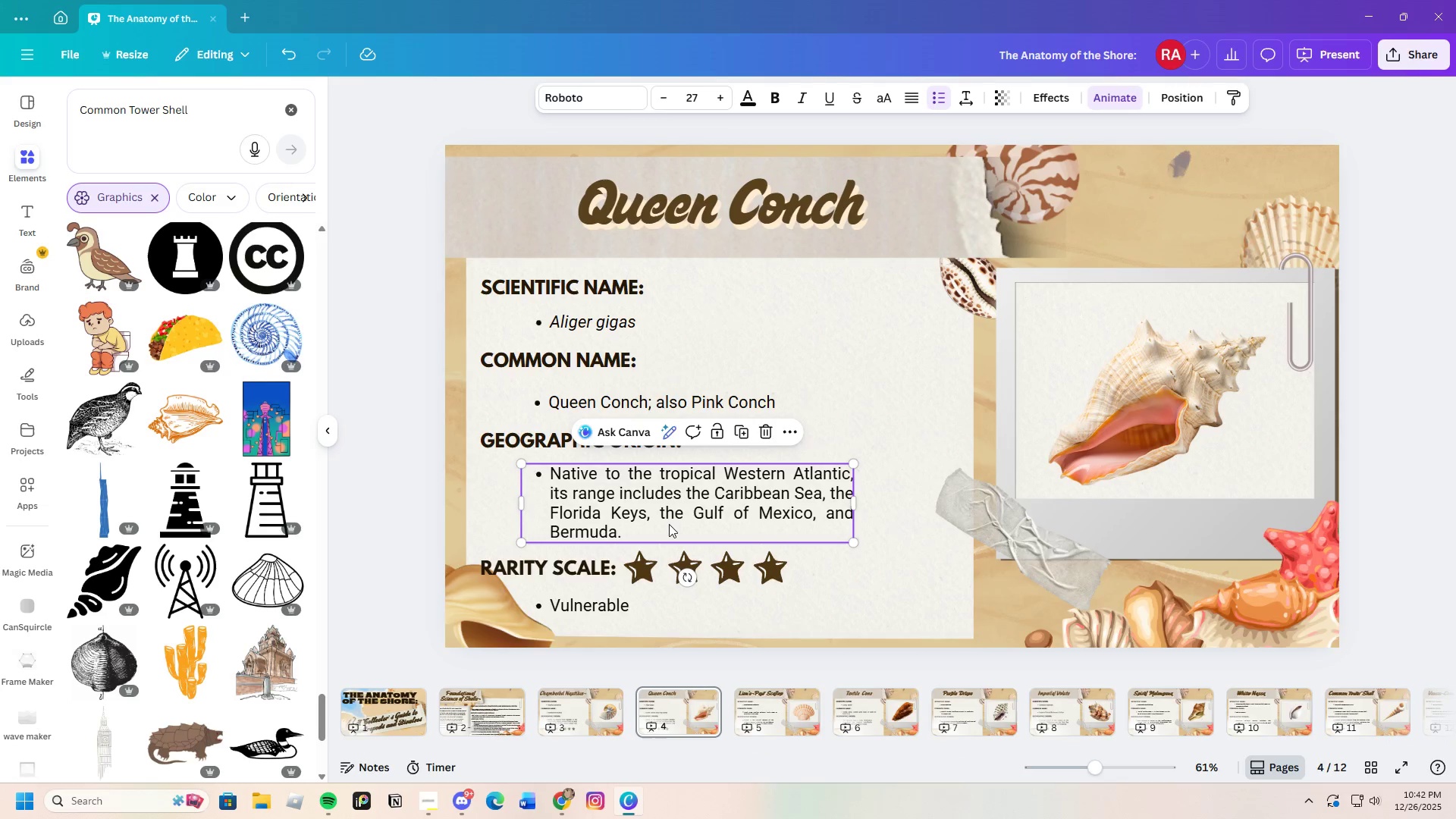 
wait(7.78)
 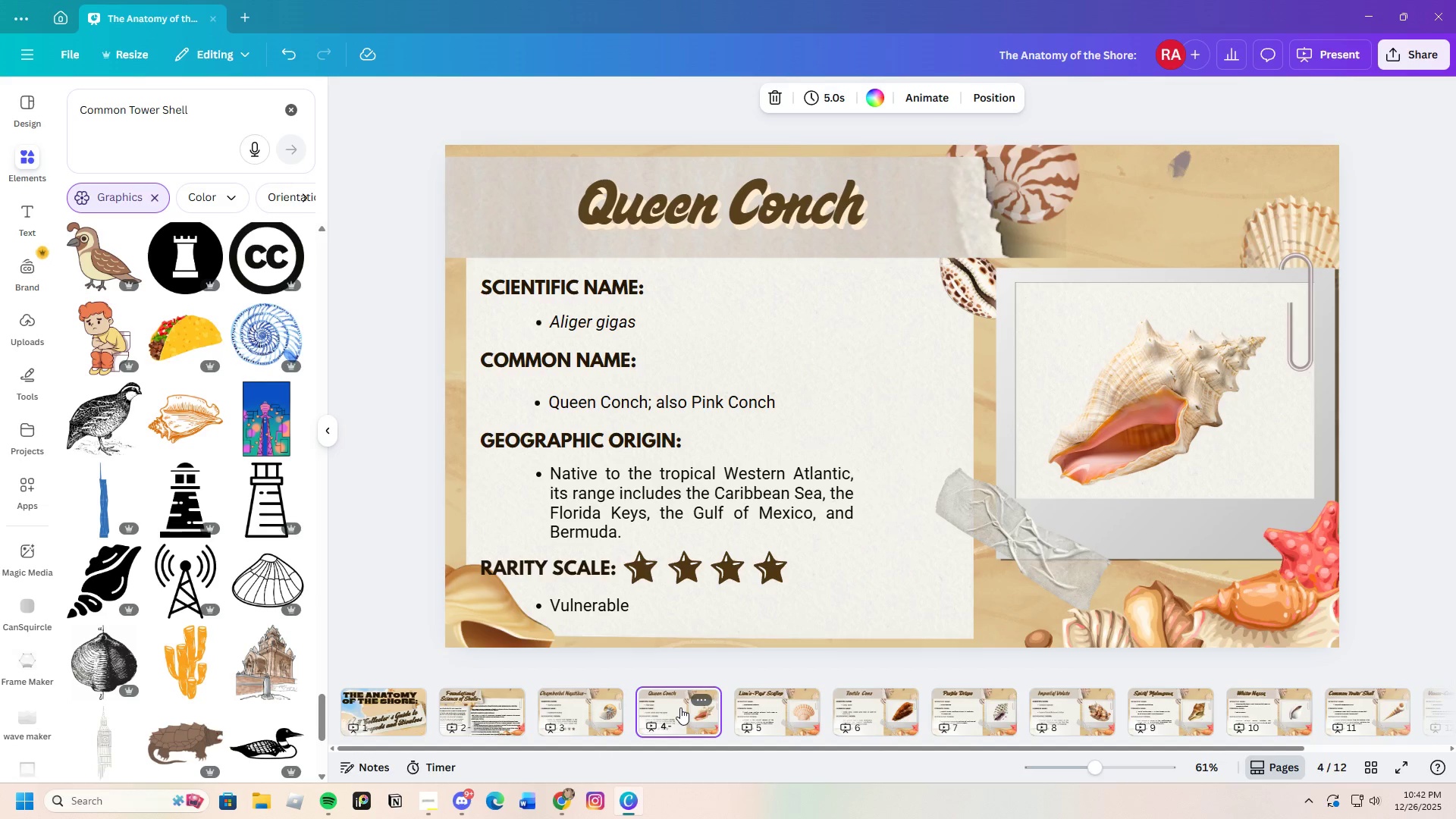 
left_click_drag(start_coordinate=[856, 506], to_coordinate=[888, 509])
 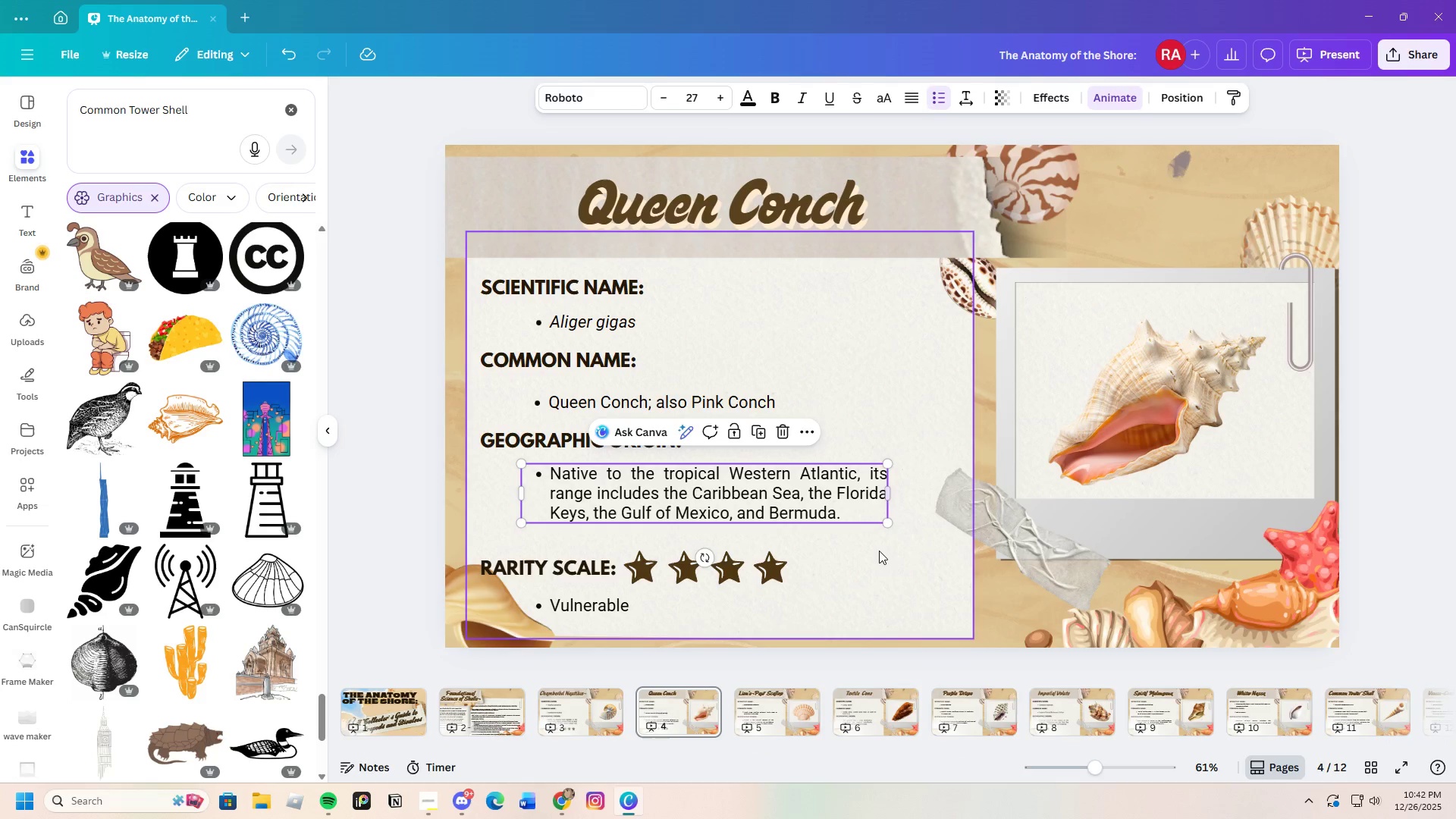 
left_click([879, 551])
 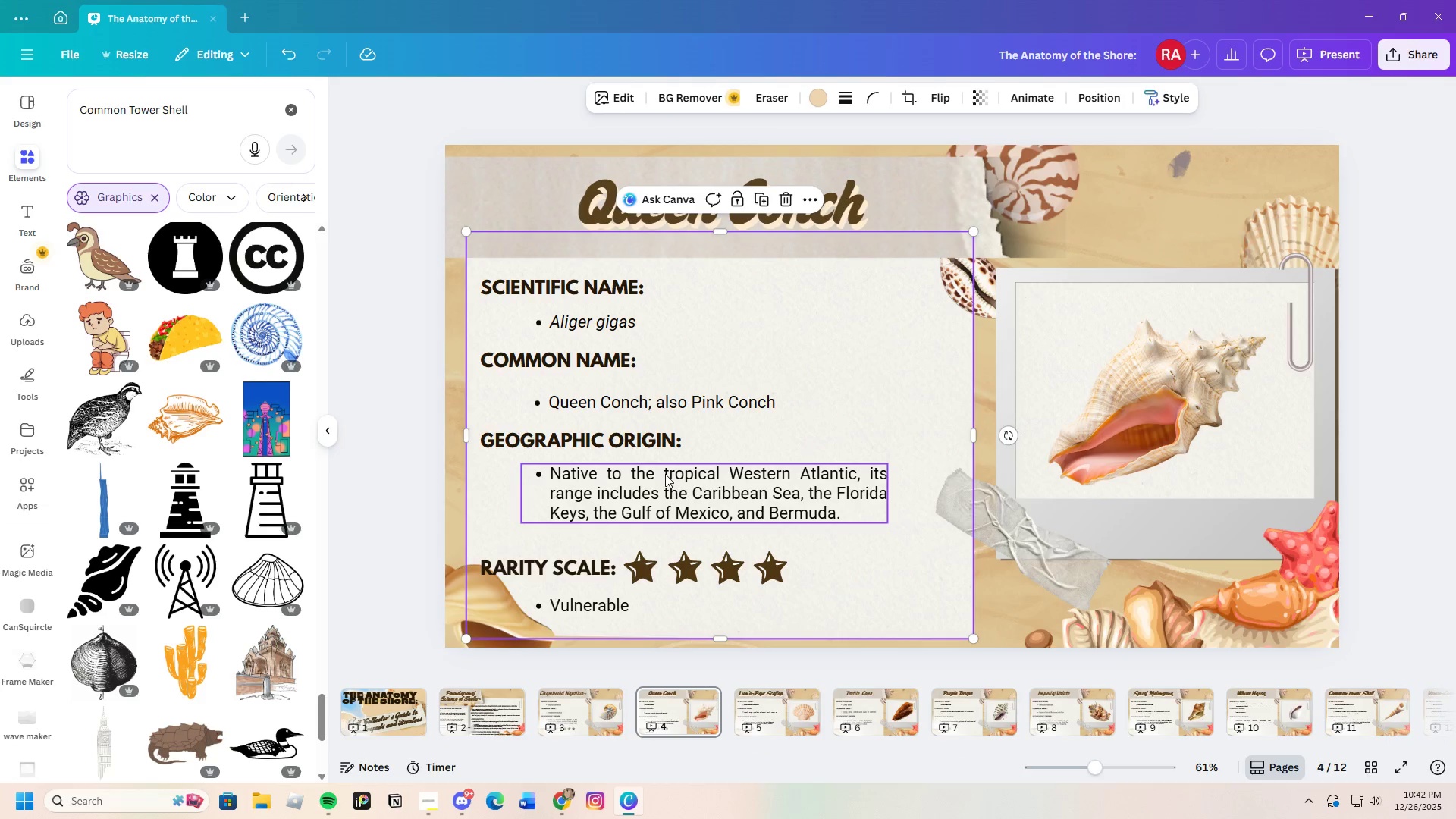 
left_click_drag(start_coordinate=[665, 474], to_coordinate=[665, 480])
 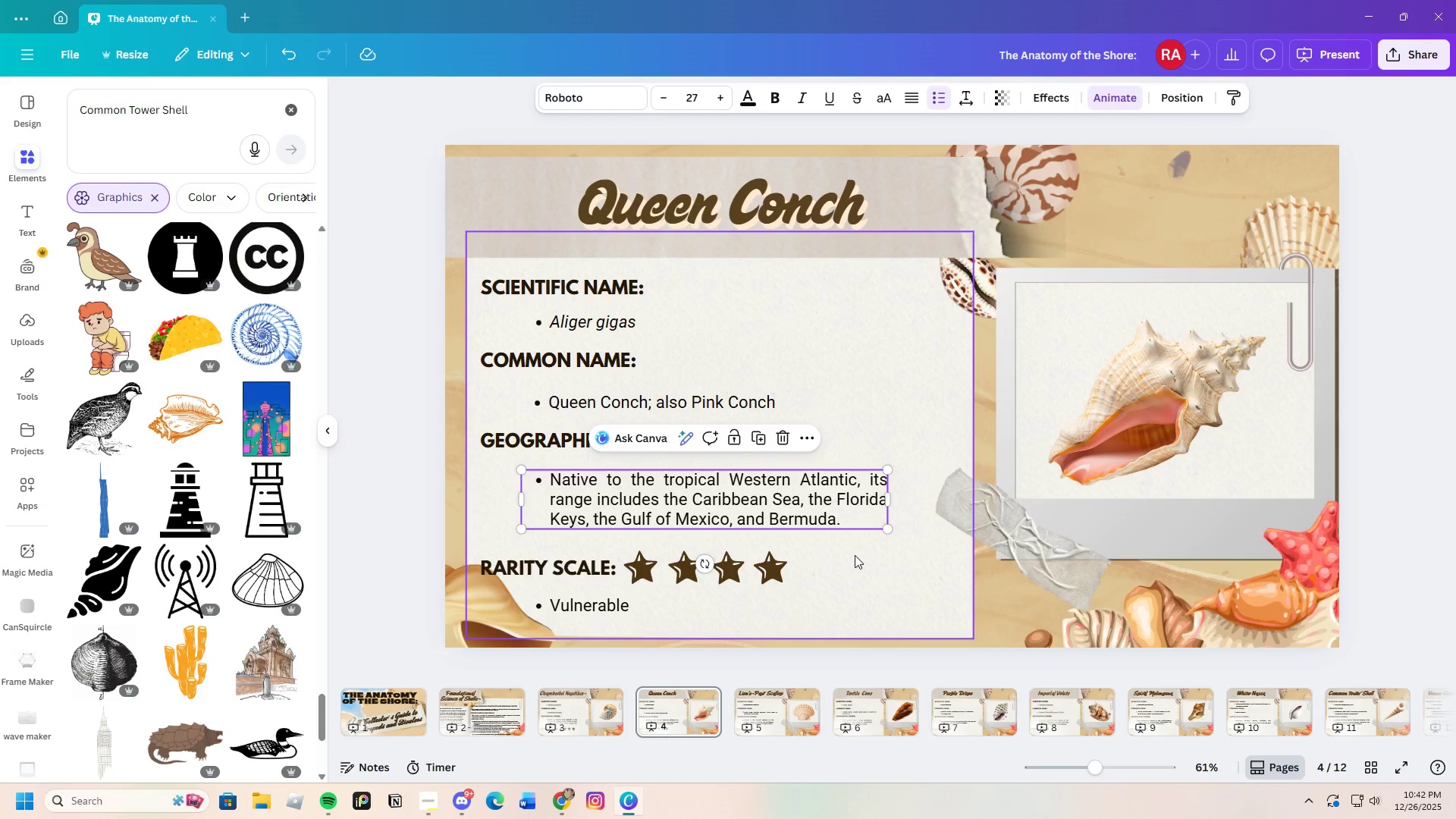 
left_click([855, 555])
 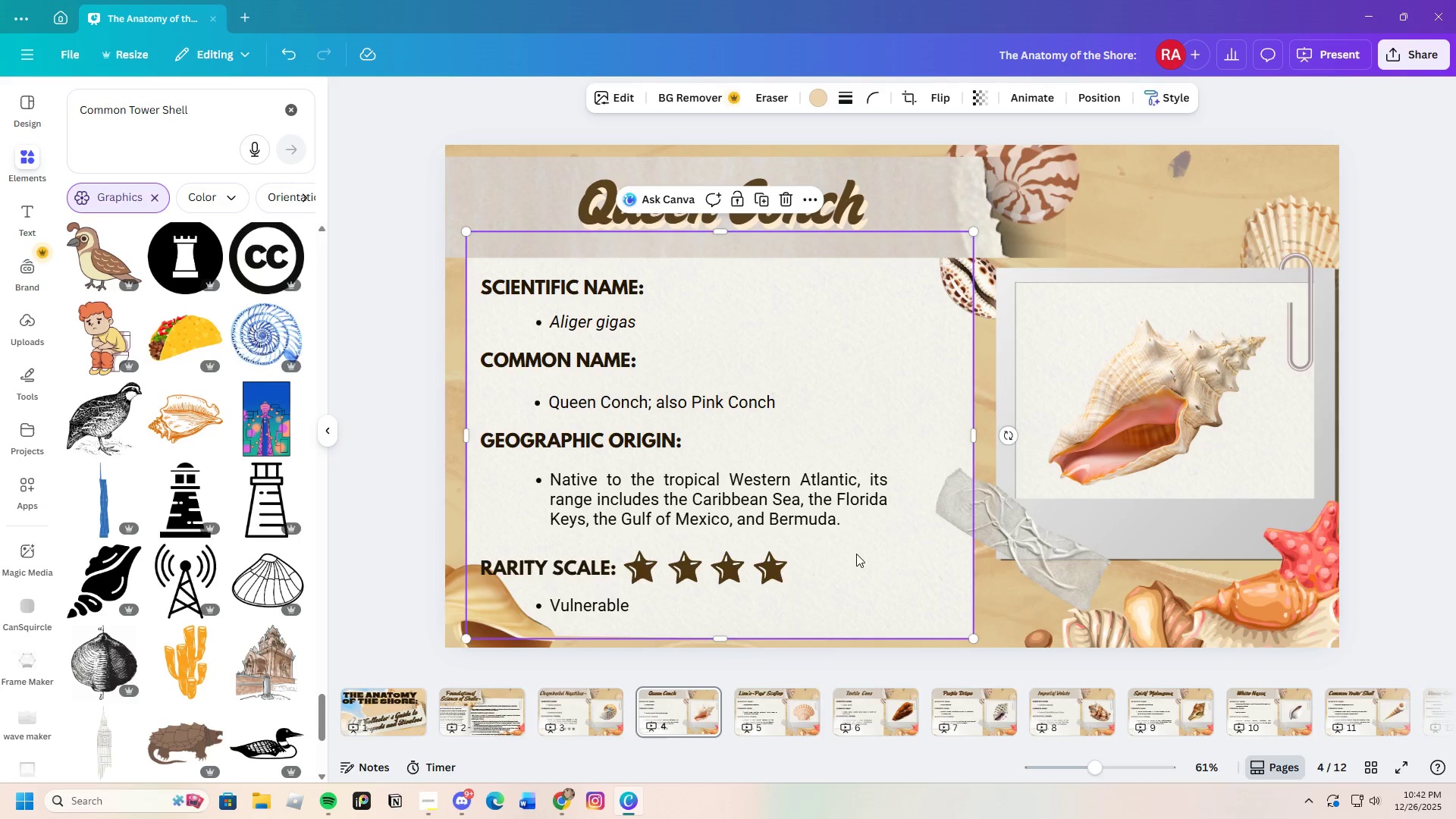 
left_click_drag(start_coordinate=[610, 444], to_coordinate=[610, 450])
 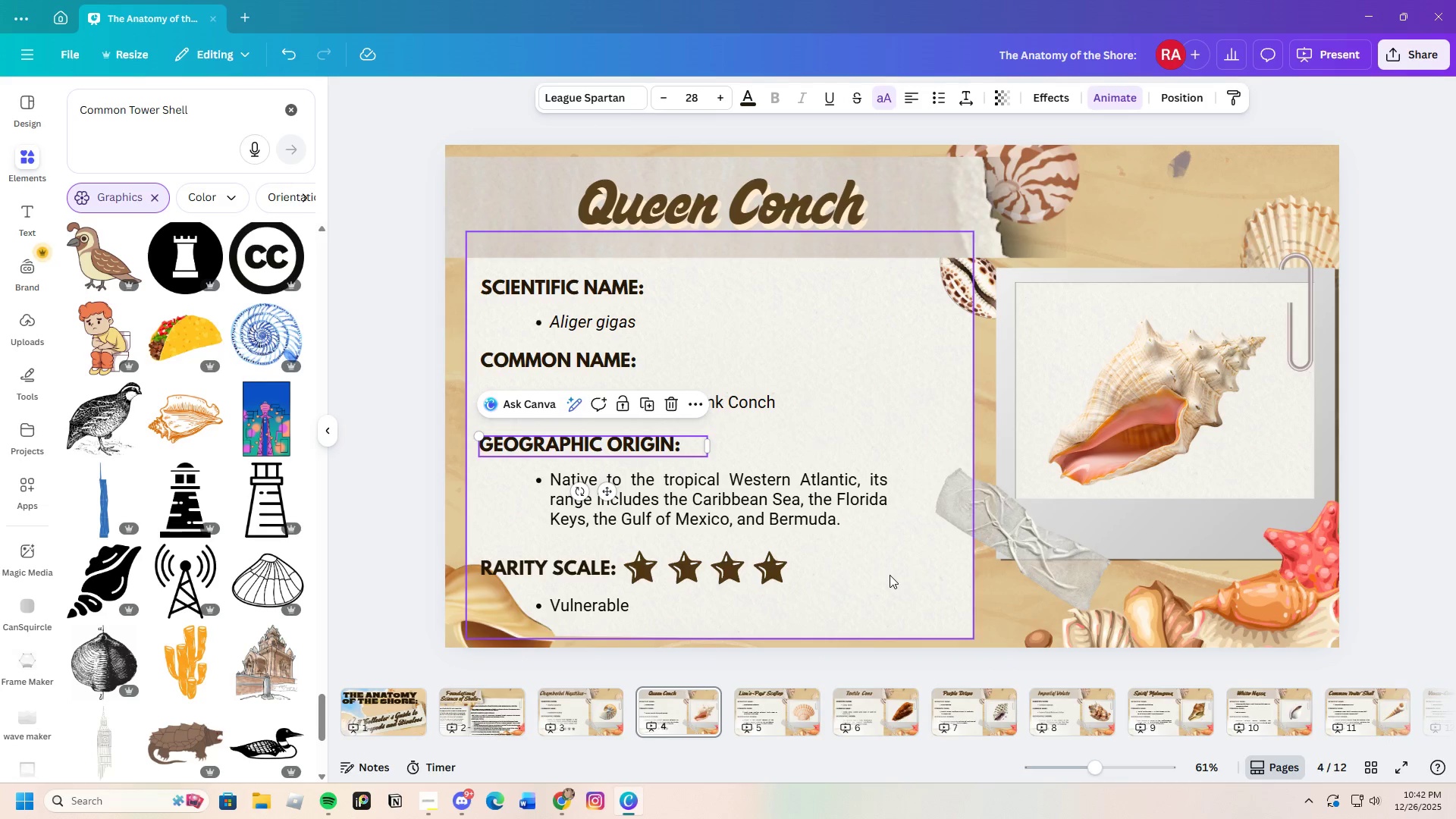 
left_click([890, 575])
 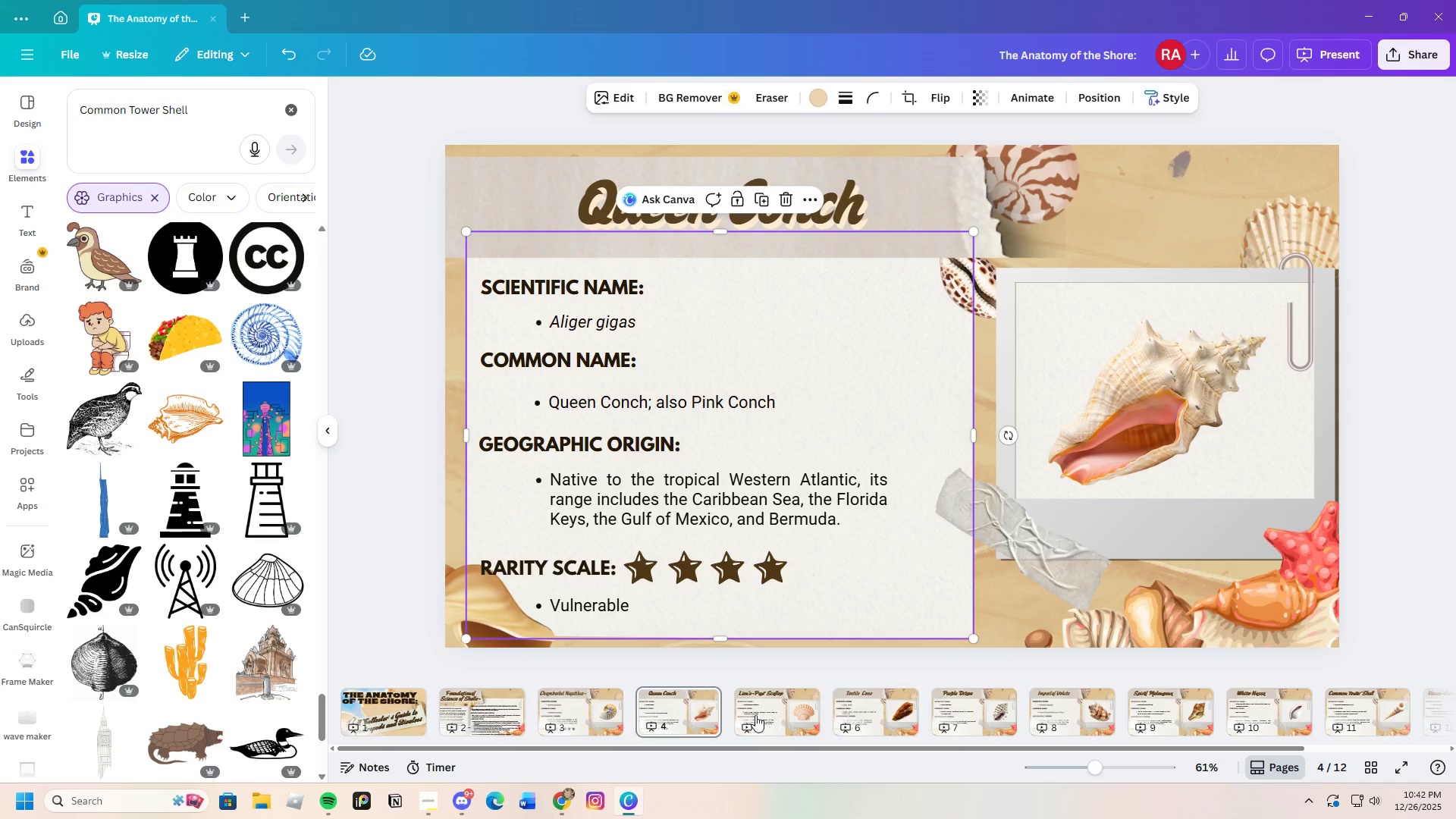 
left_click([765, 708])
 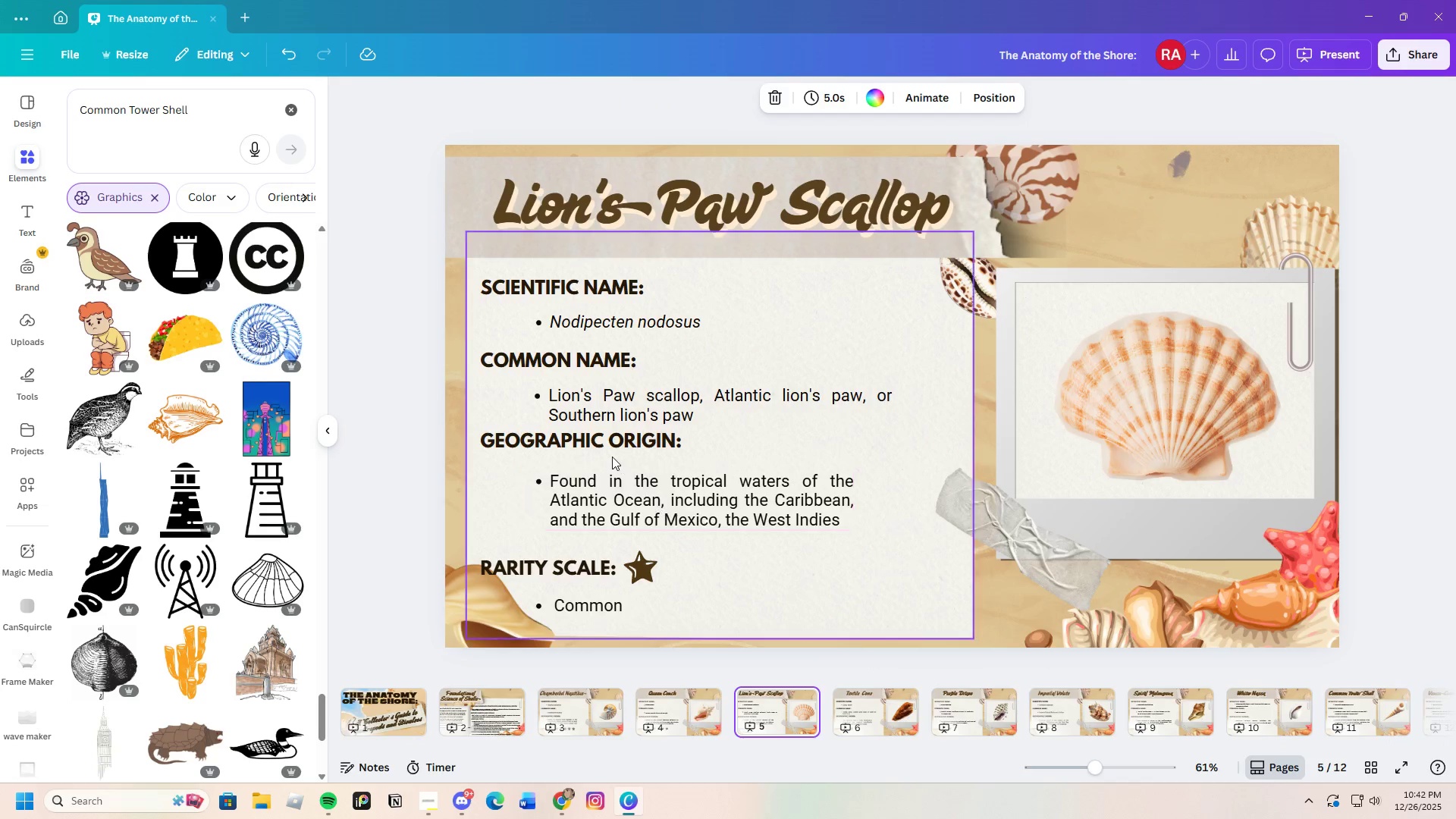 
left_click([600, 444])
 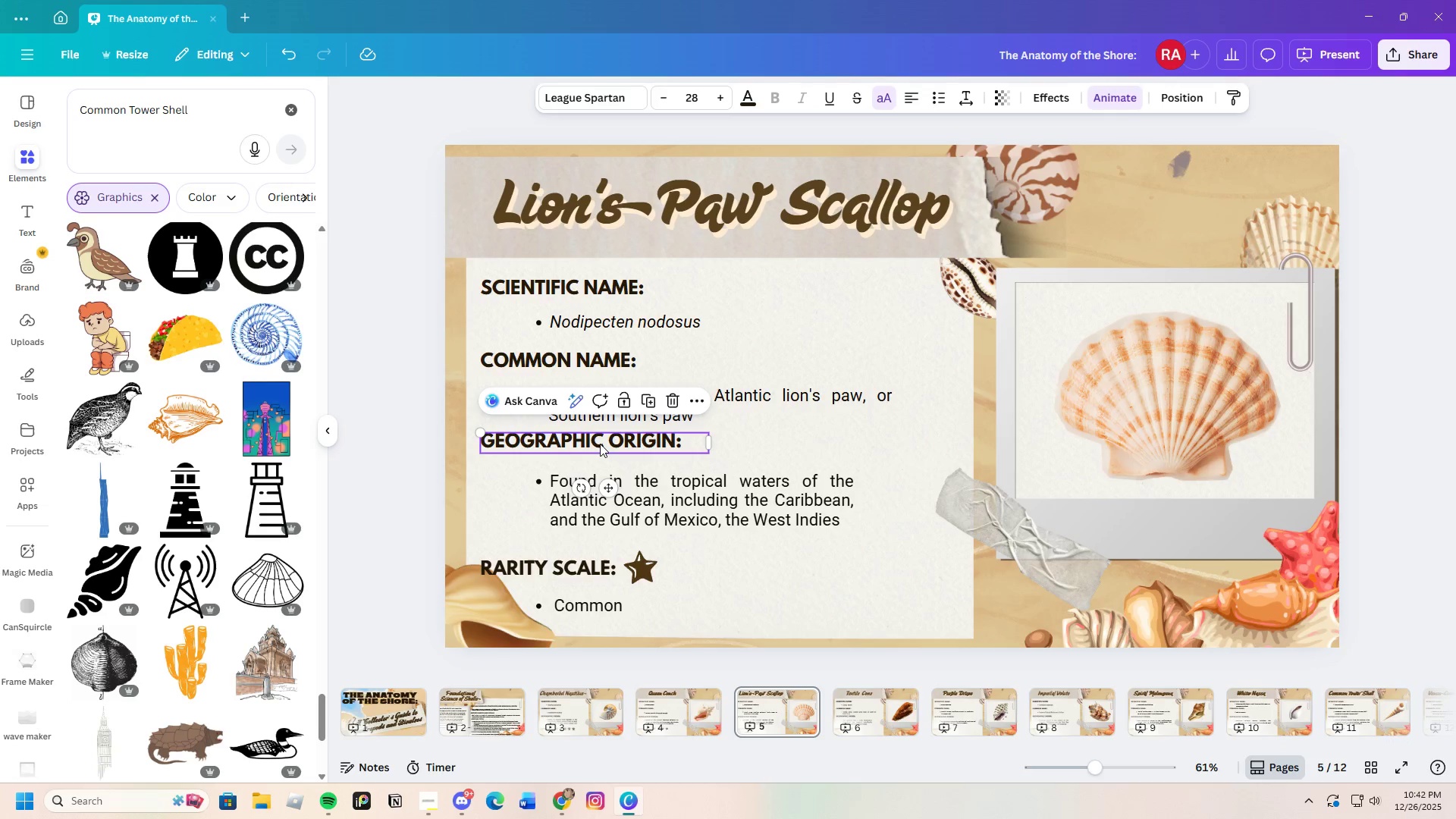 
left_click_drag(start_coordinate=[600, 444], to_coordinate=[602, 452])
 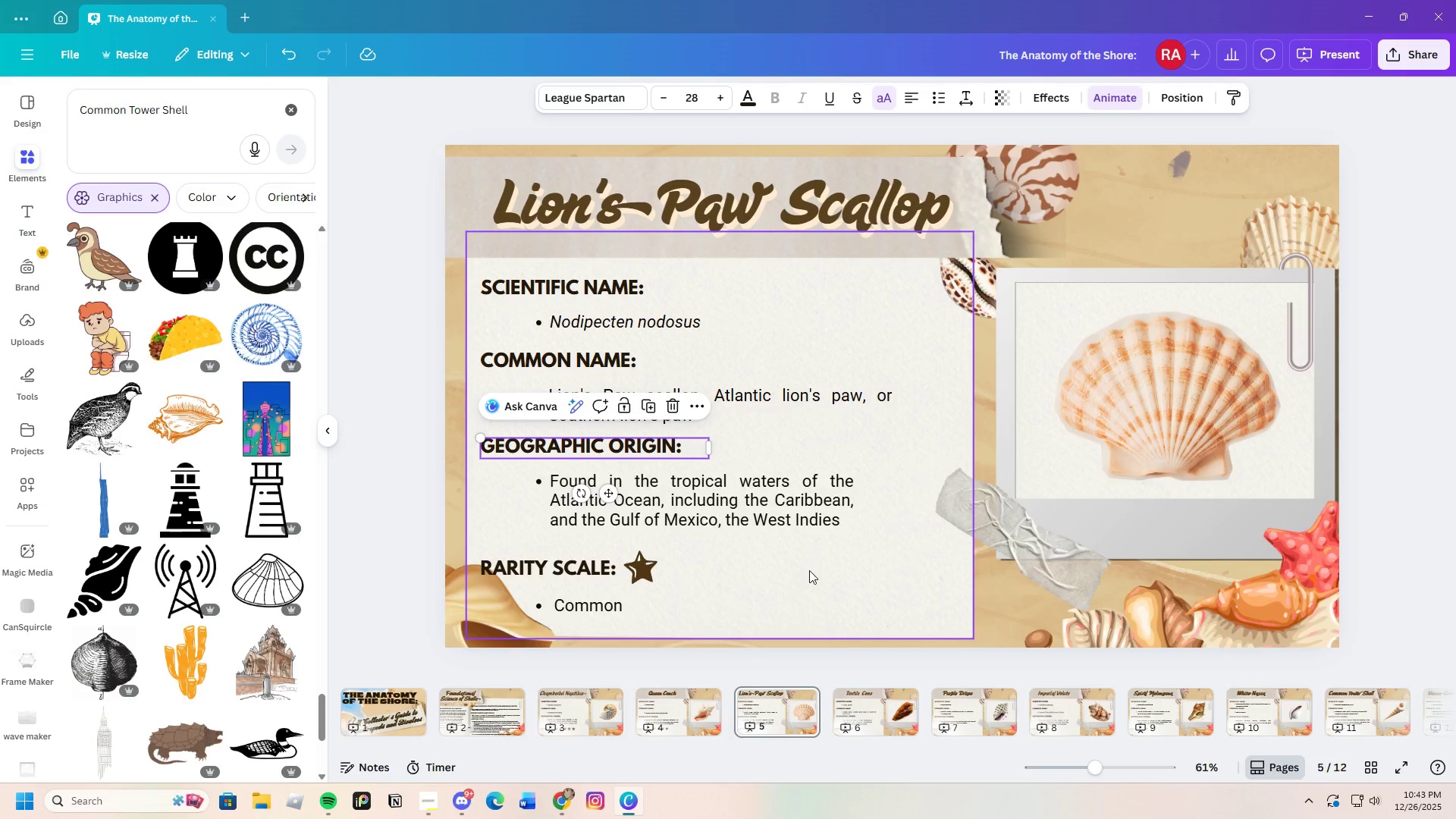 
left_click([810, 572])
 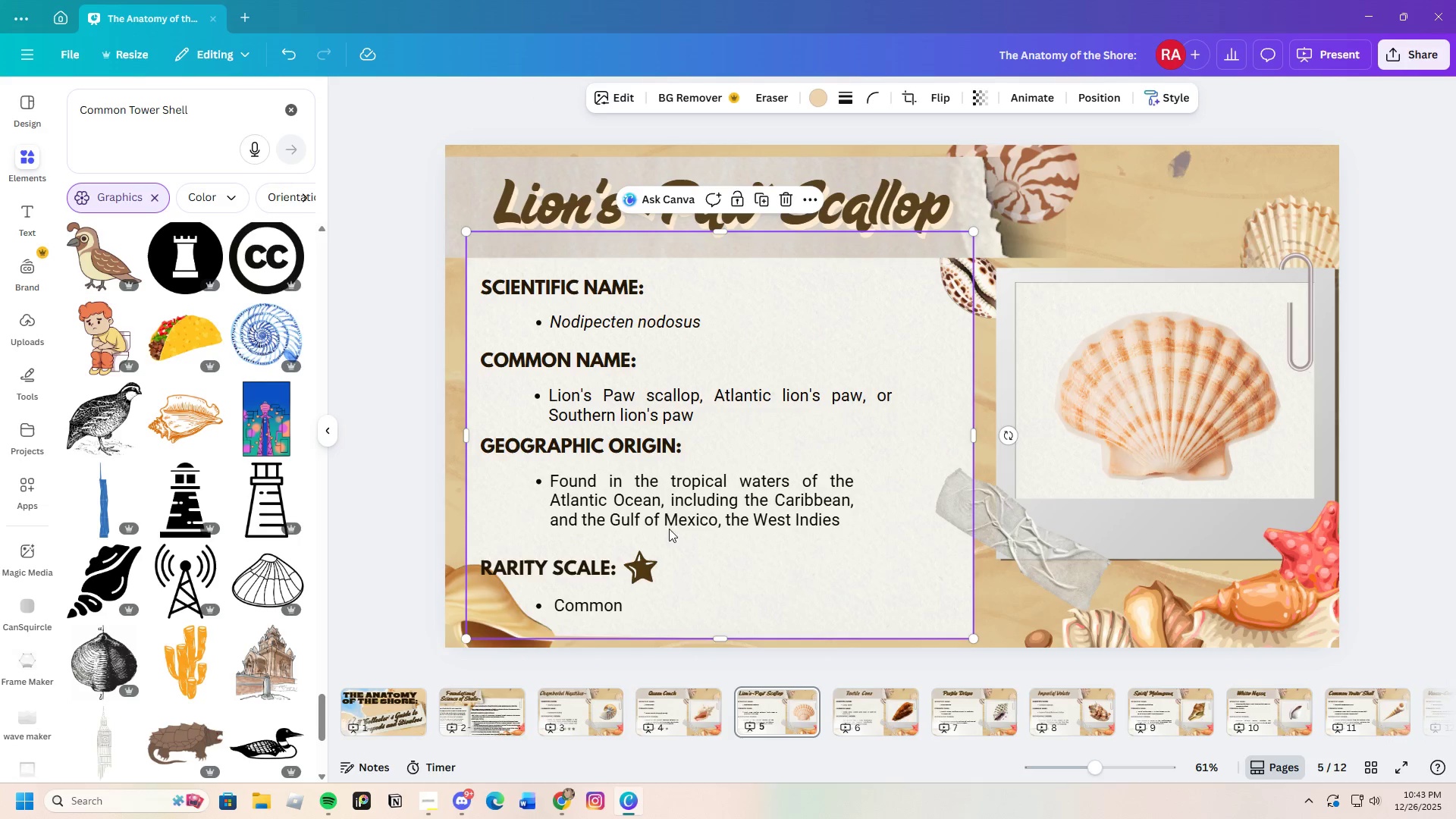 
left_click_drag(start_coordinate=[608, 446], to_coordinate=[608, 453])
 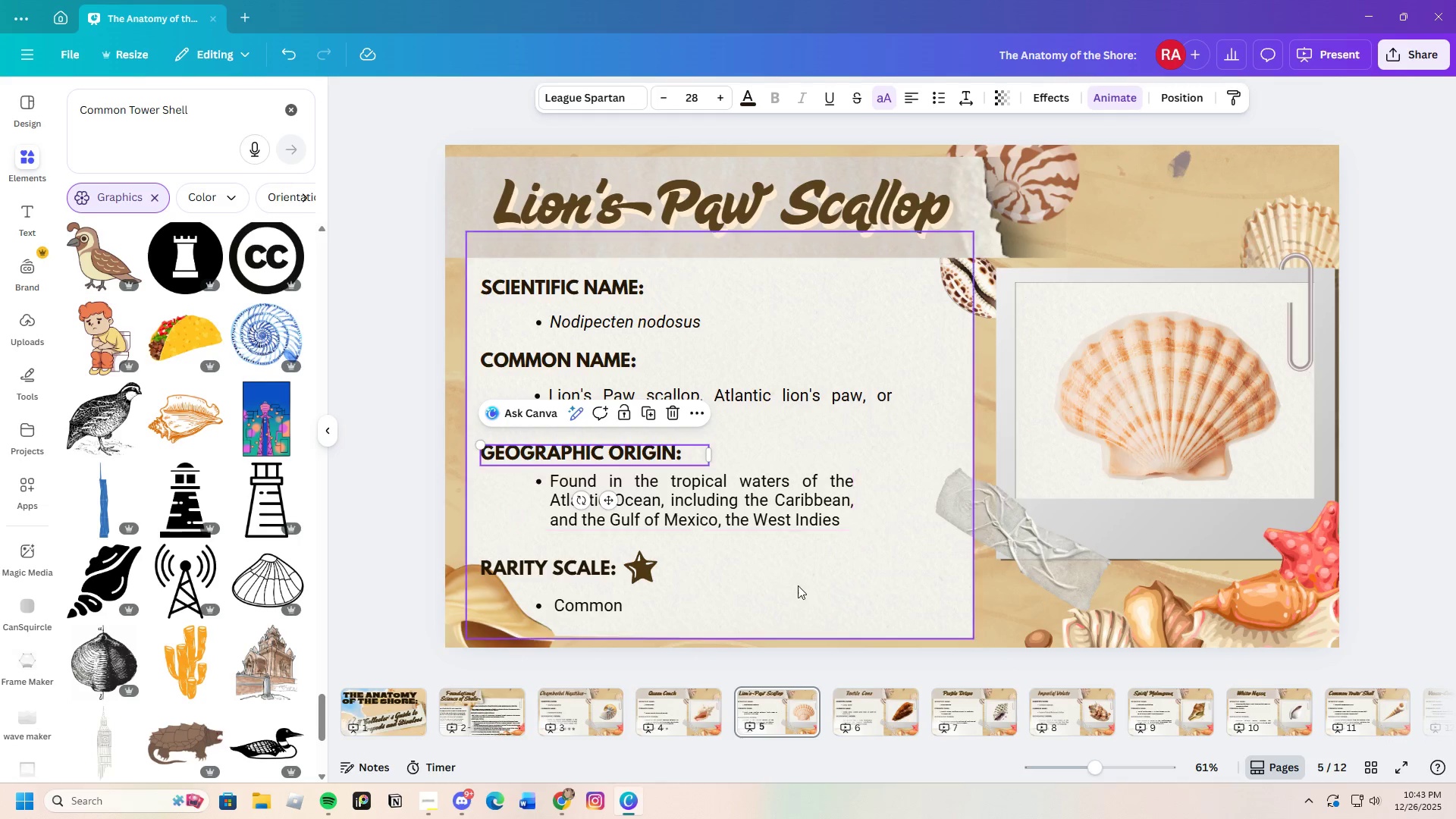 
left_click([798, 585])
 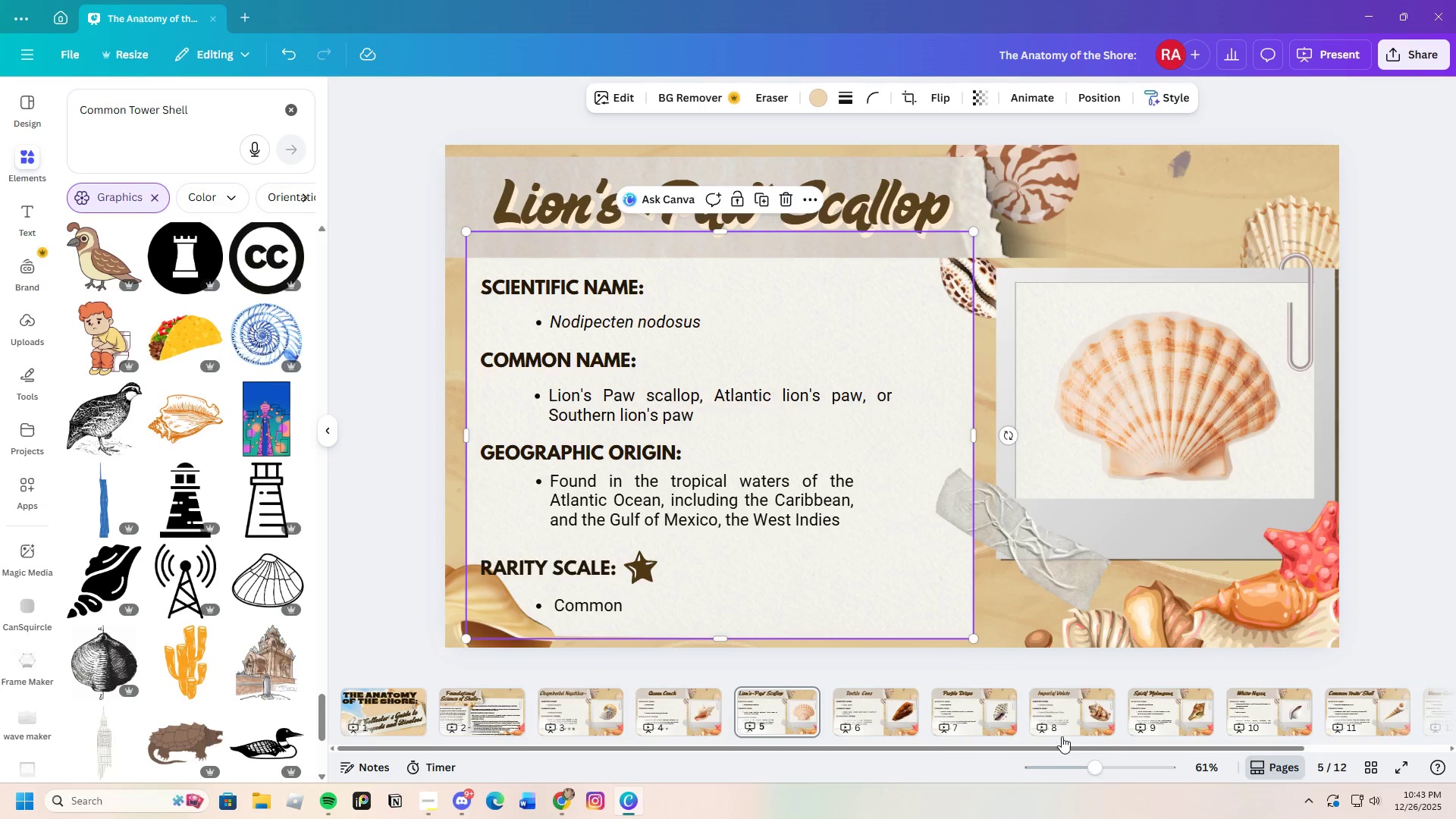 
left_click([881, 705])
 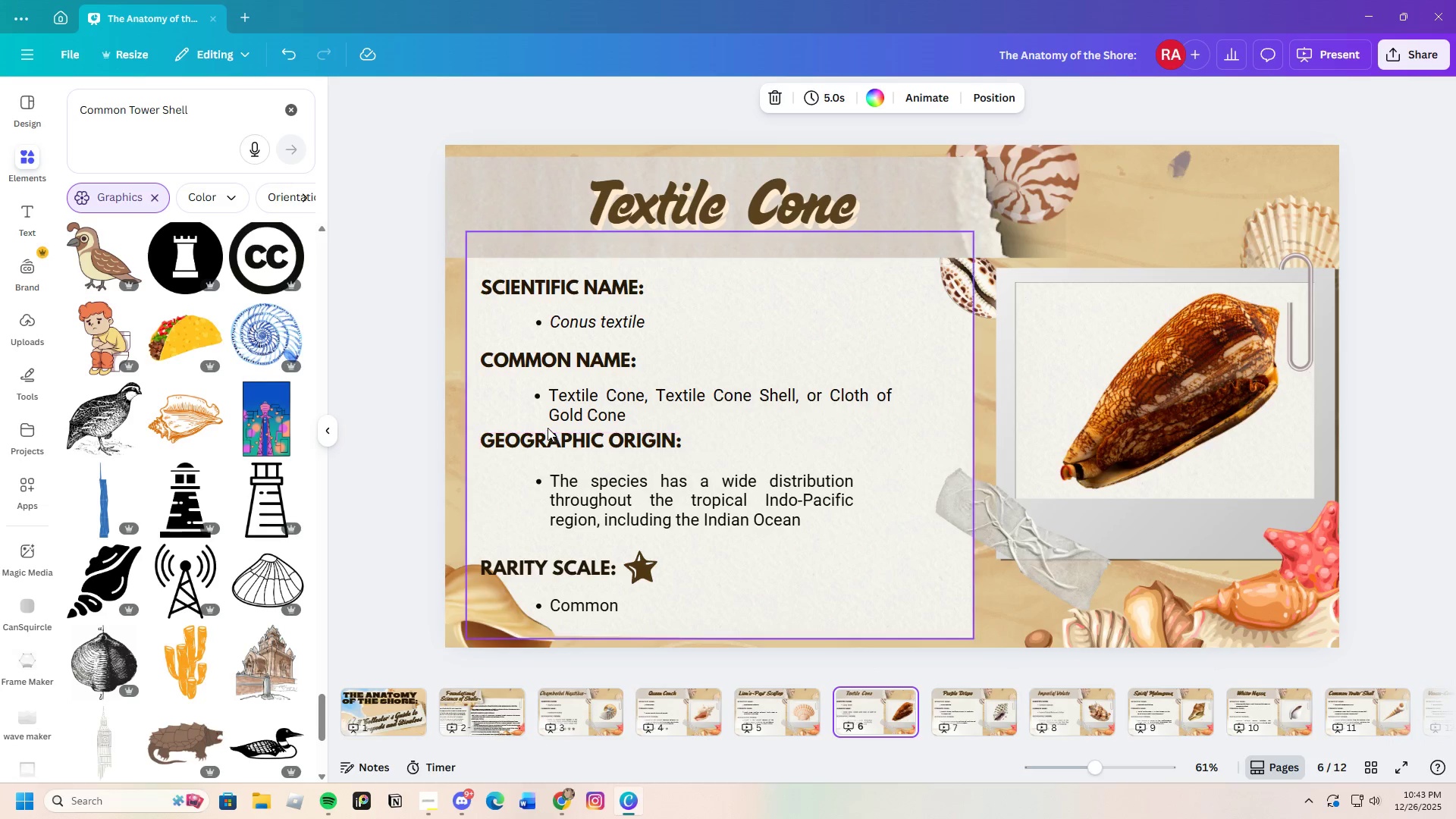 
left_click([570, 441])
 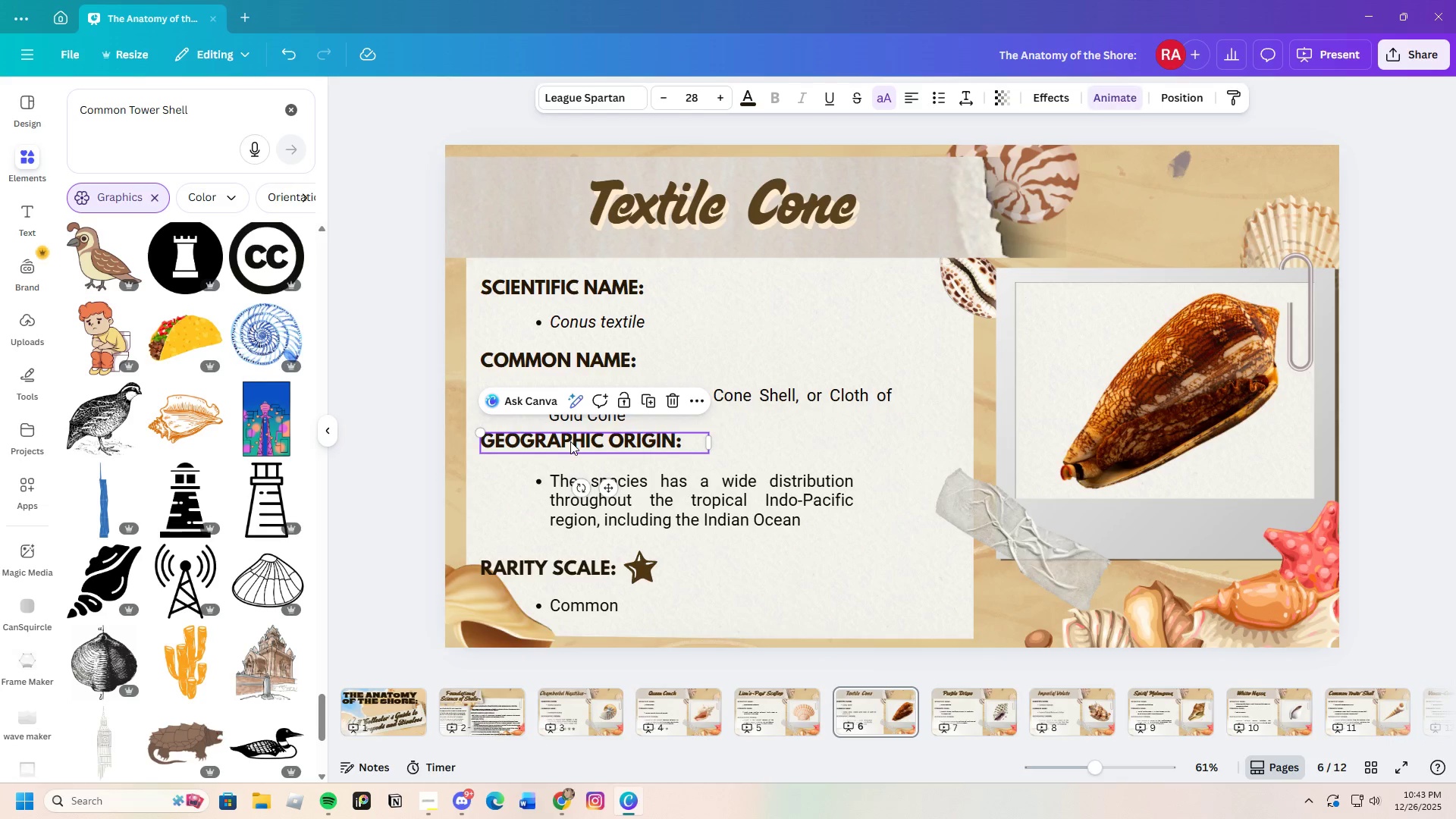 
left_click_drag(start_coordinate=[570, 441], to_coordinate=[570, 448])
 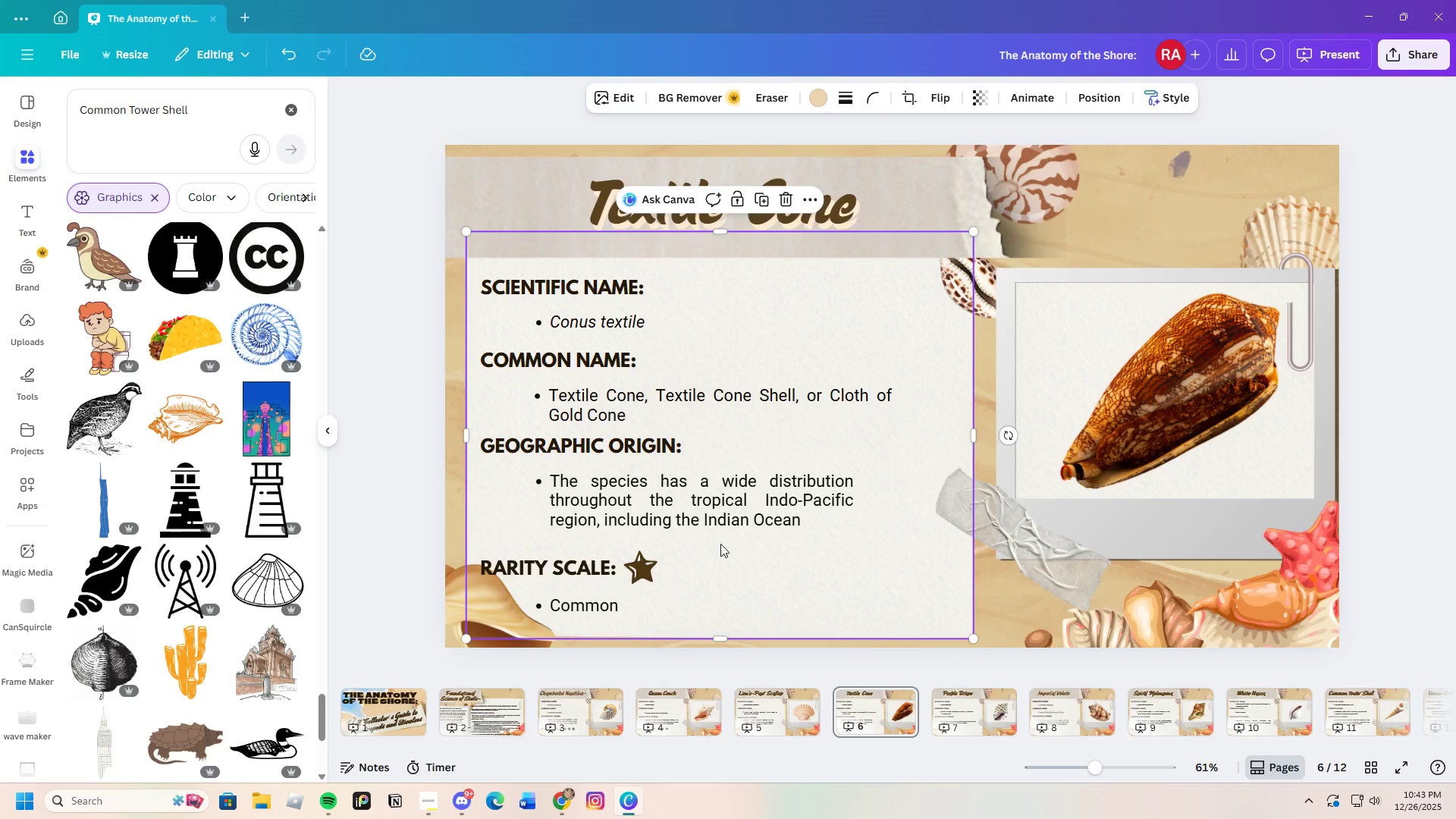 
mouse_move([636, 463])
 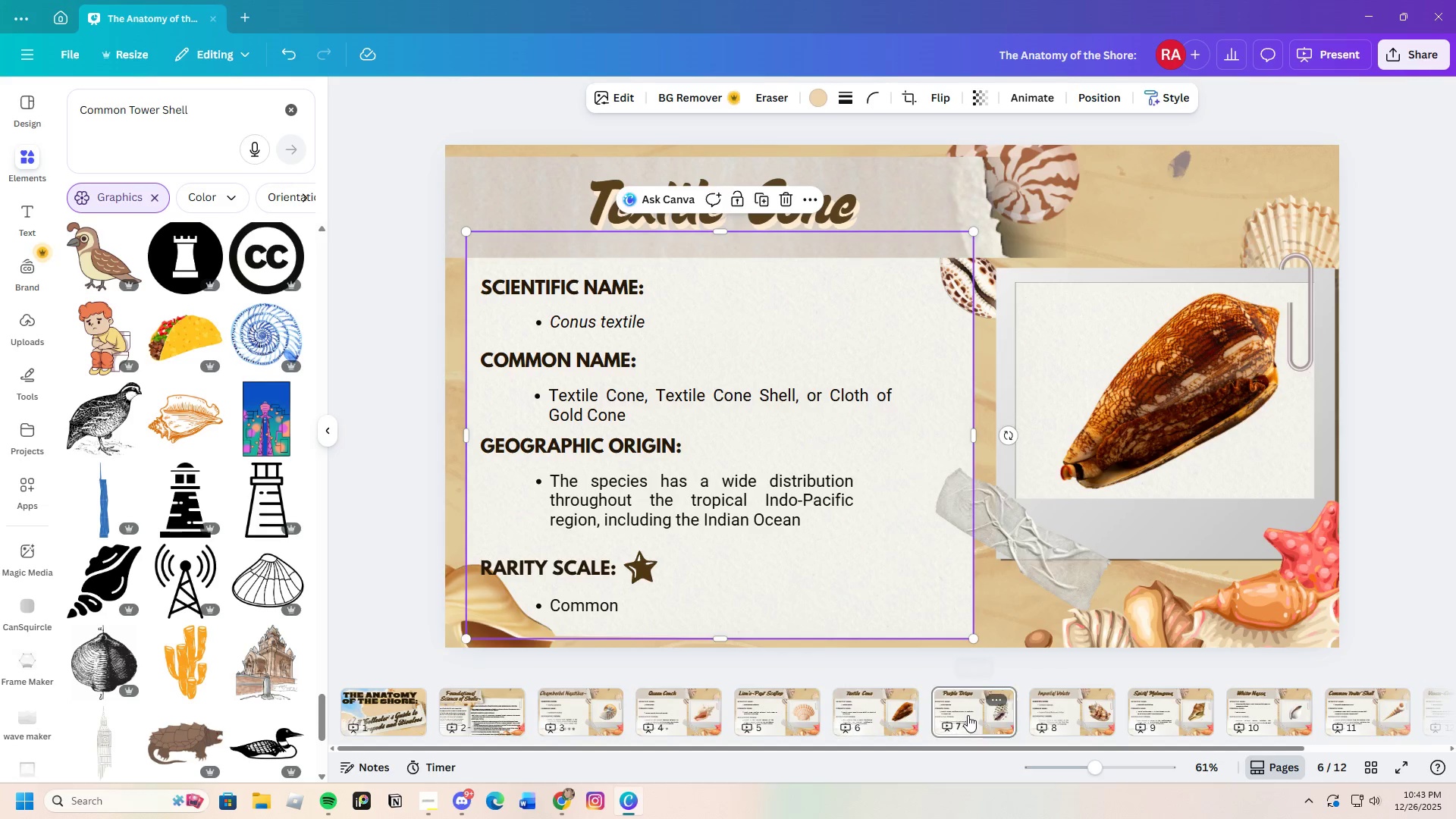 
left_click_drag(start_coordinate=[593, 450], to_coordinate=[592, 457])
 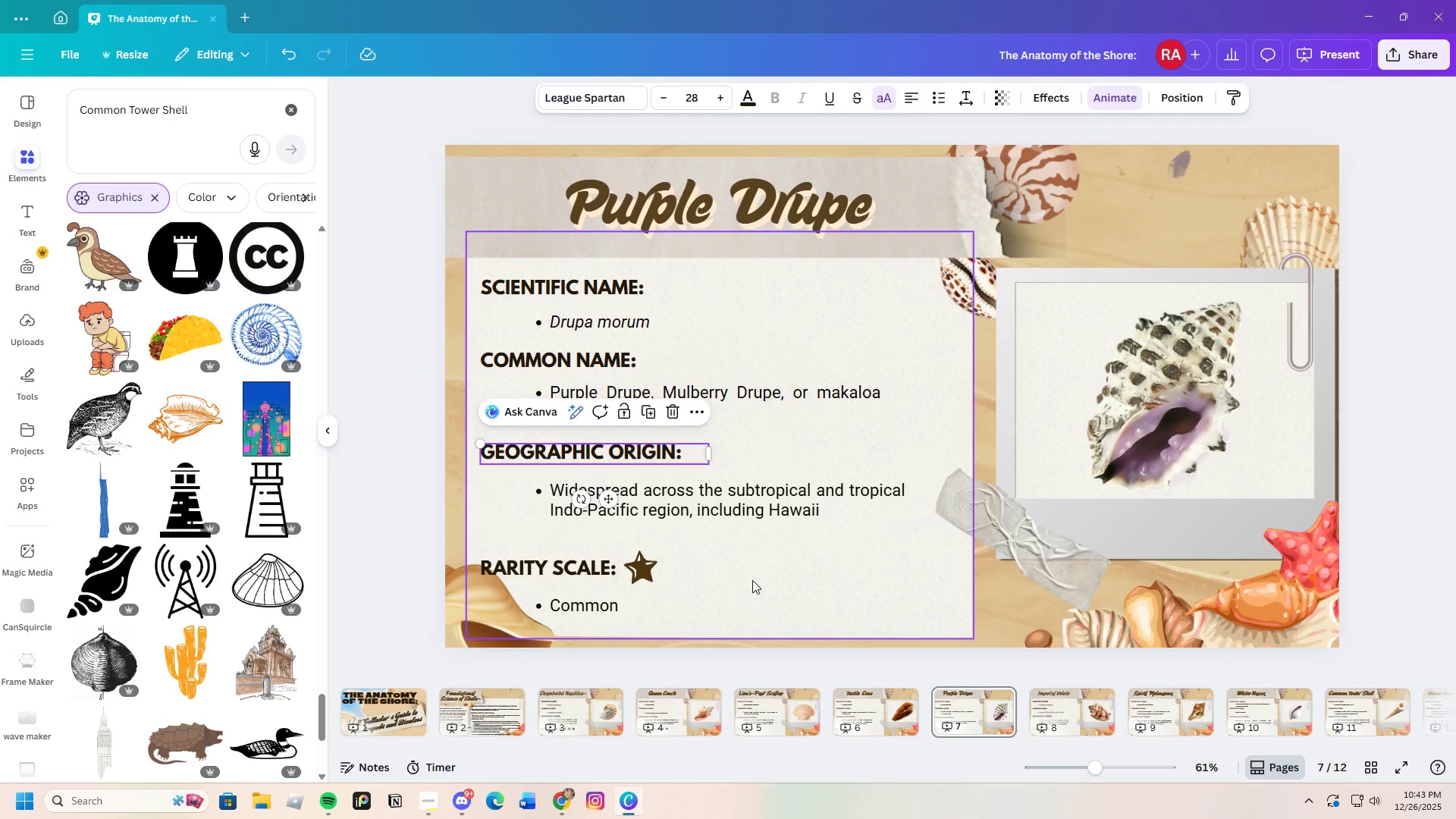 
left_click([752, 580])
 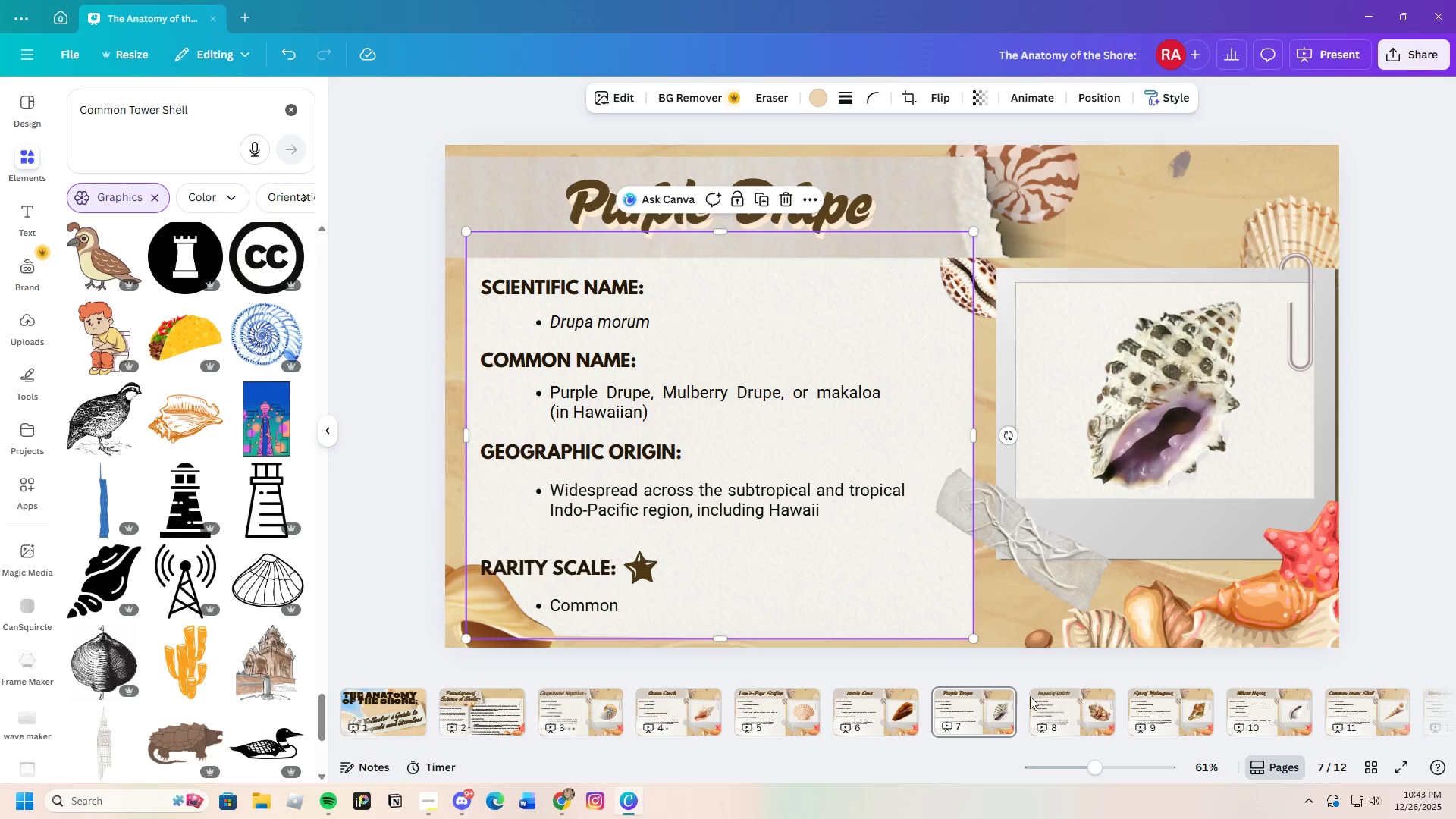 
left_click([1060, 713])
 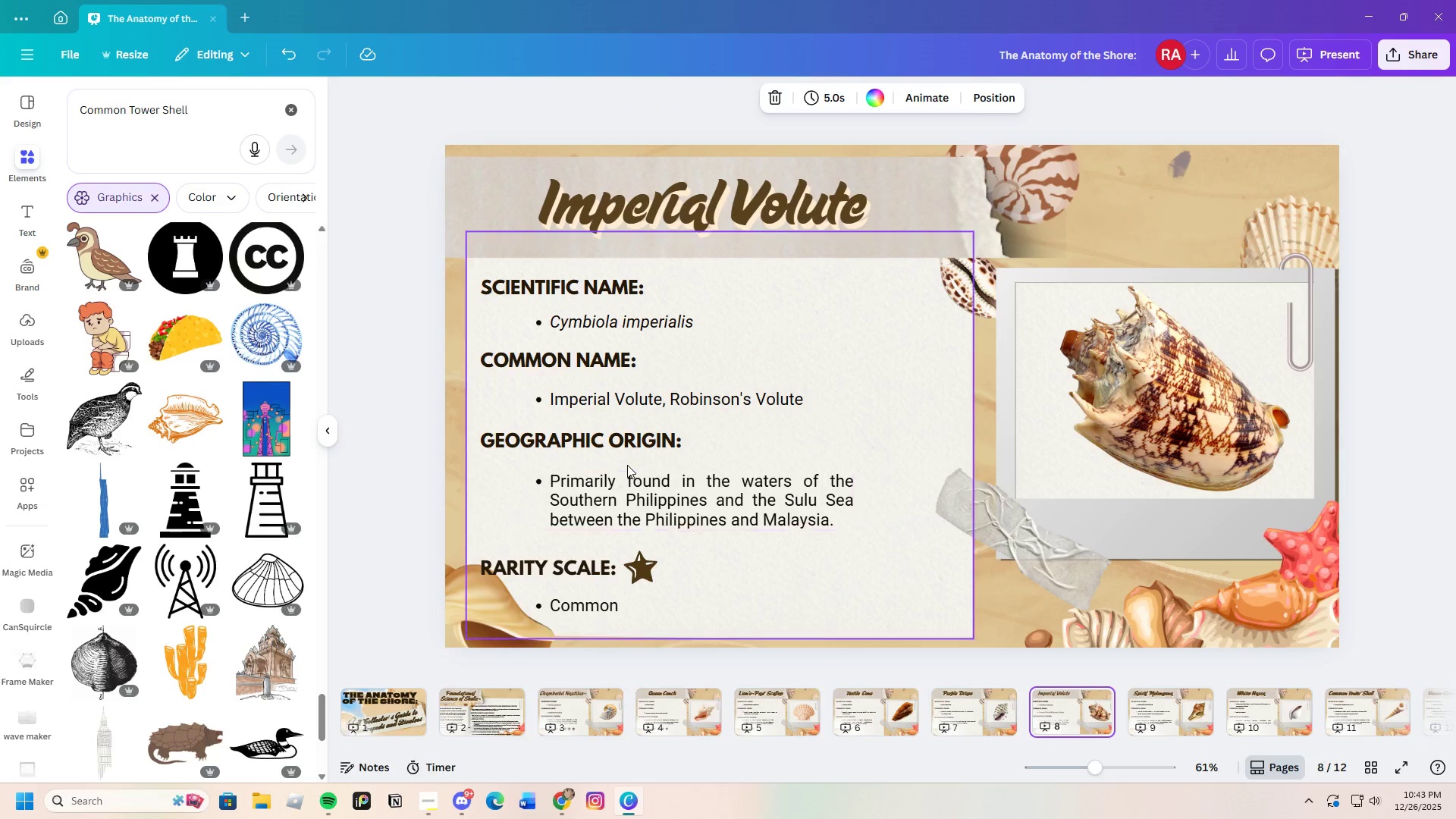 
left_click([613, 448])
 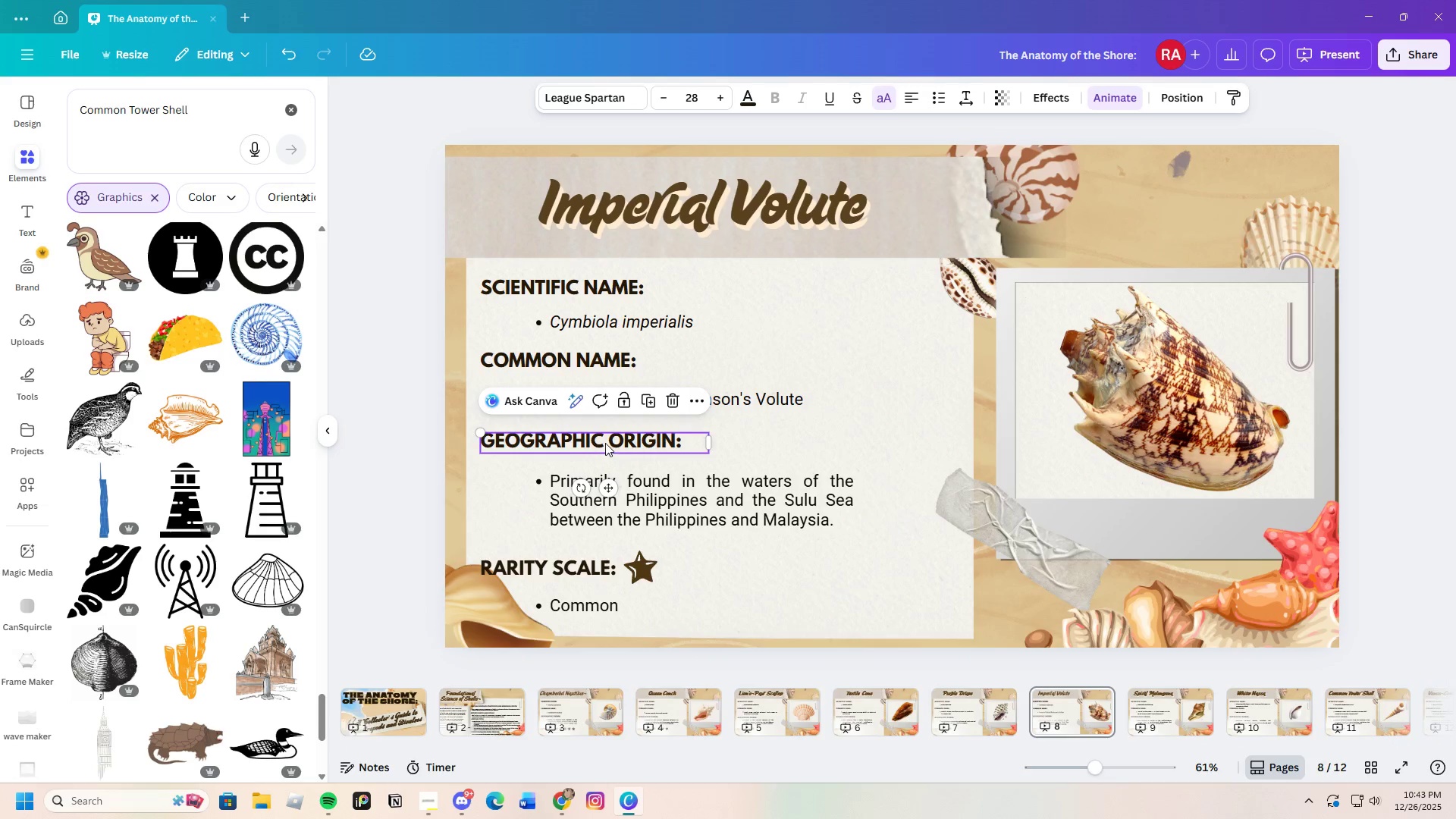 
left_click_drag(start_coordinate=[605, 443], to_coordinate=[604, 447])
 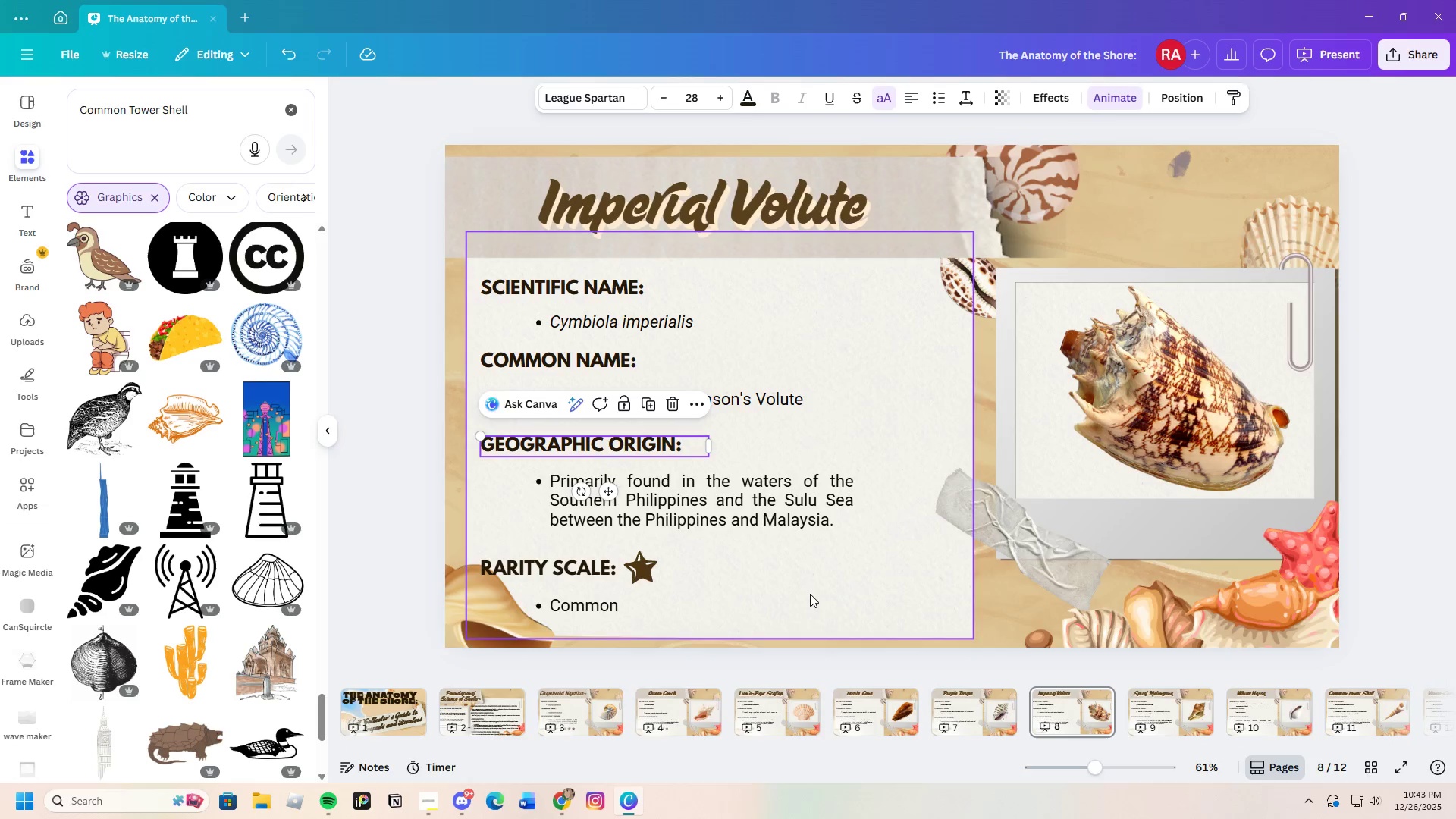 
left_click([810, 594])
 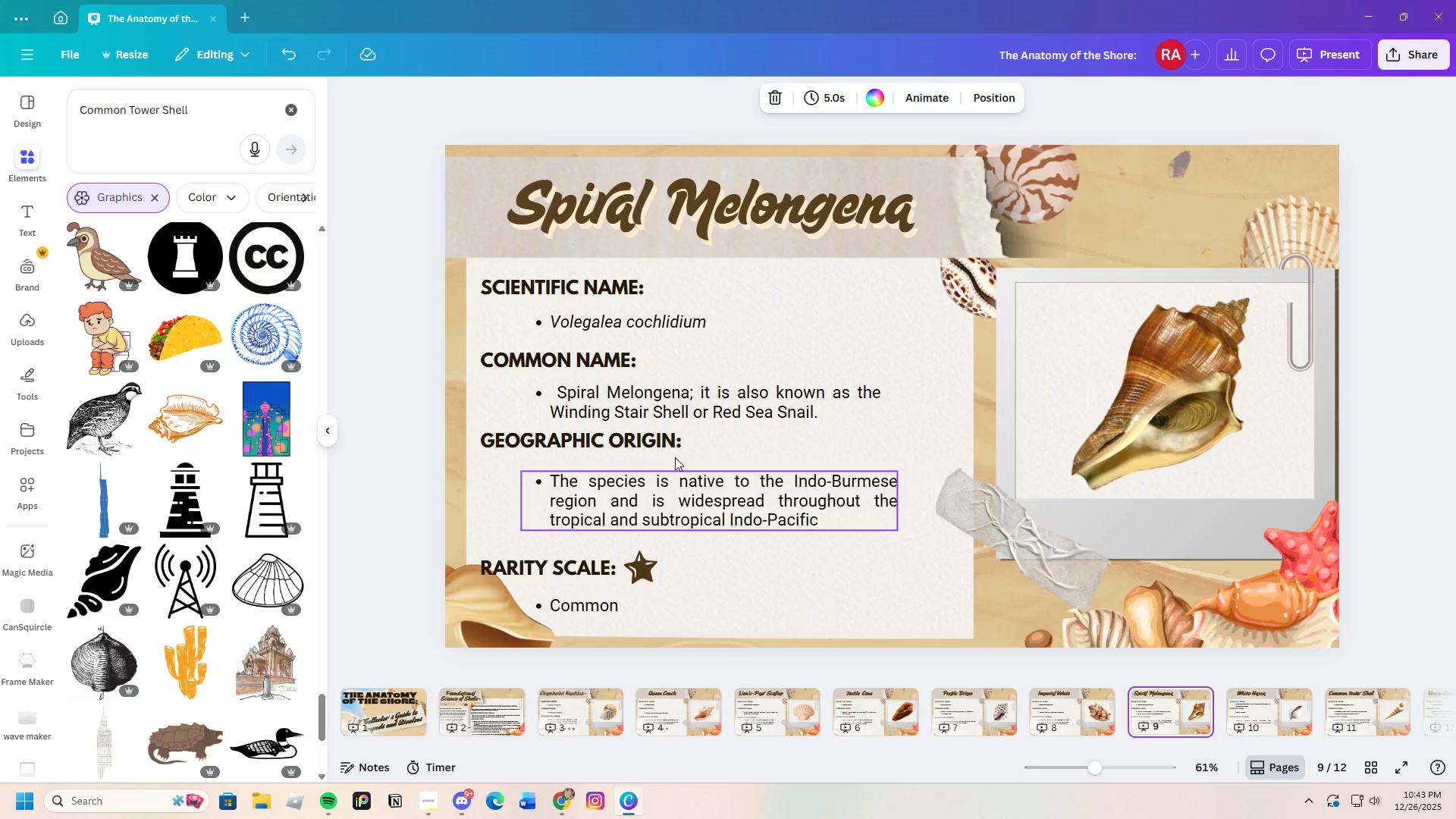 
left_click_drag(start_coordinate=[640, 439], to_coordinate=[640, 447])
 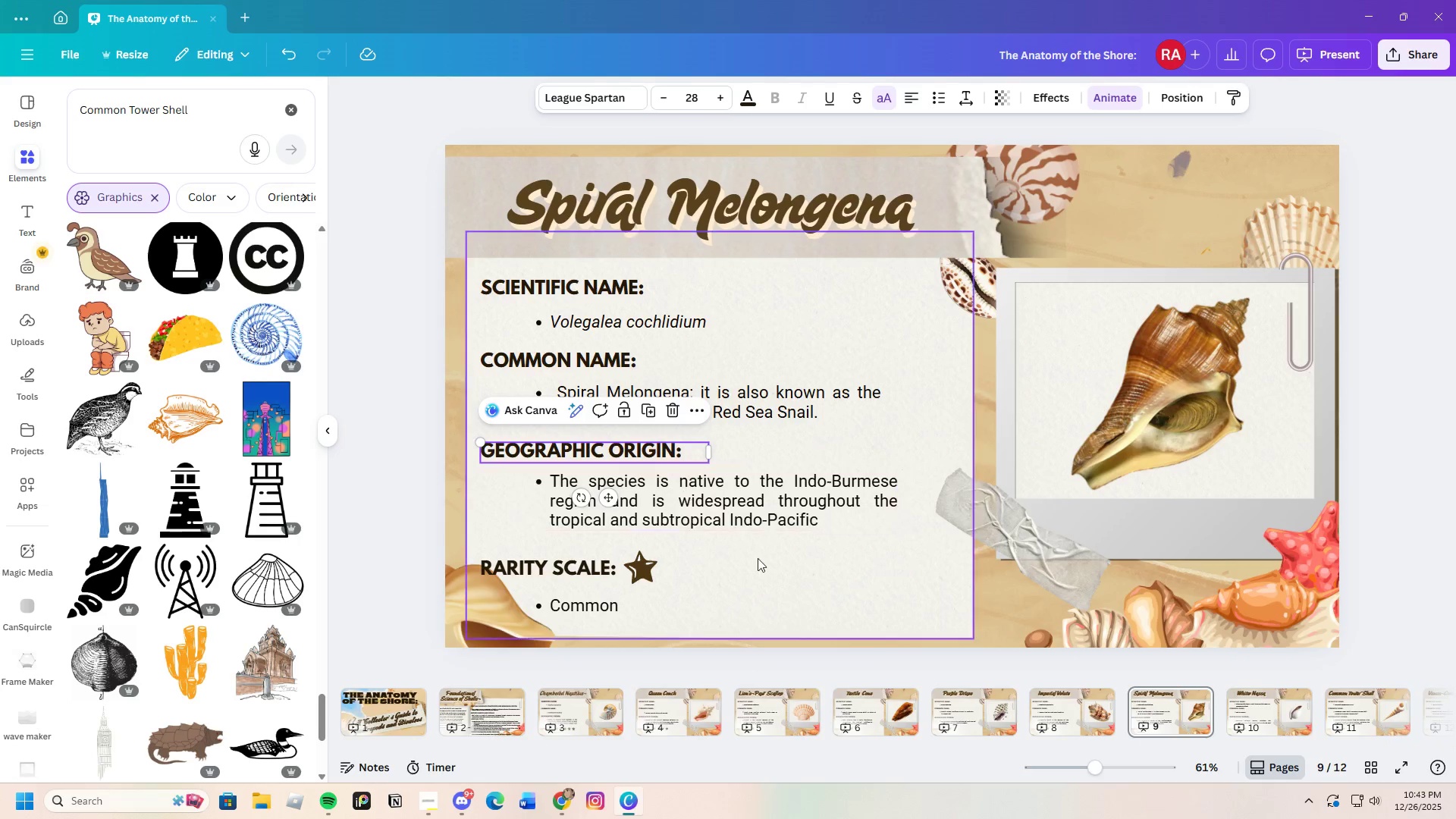 
left_click([758, 559])
 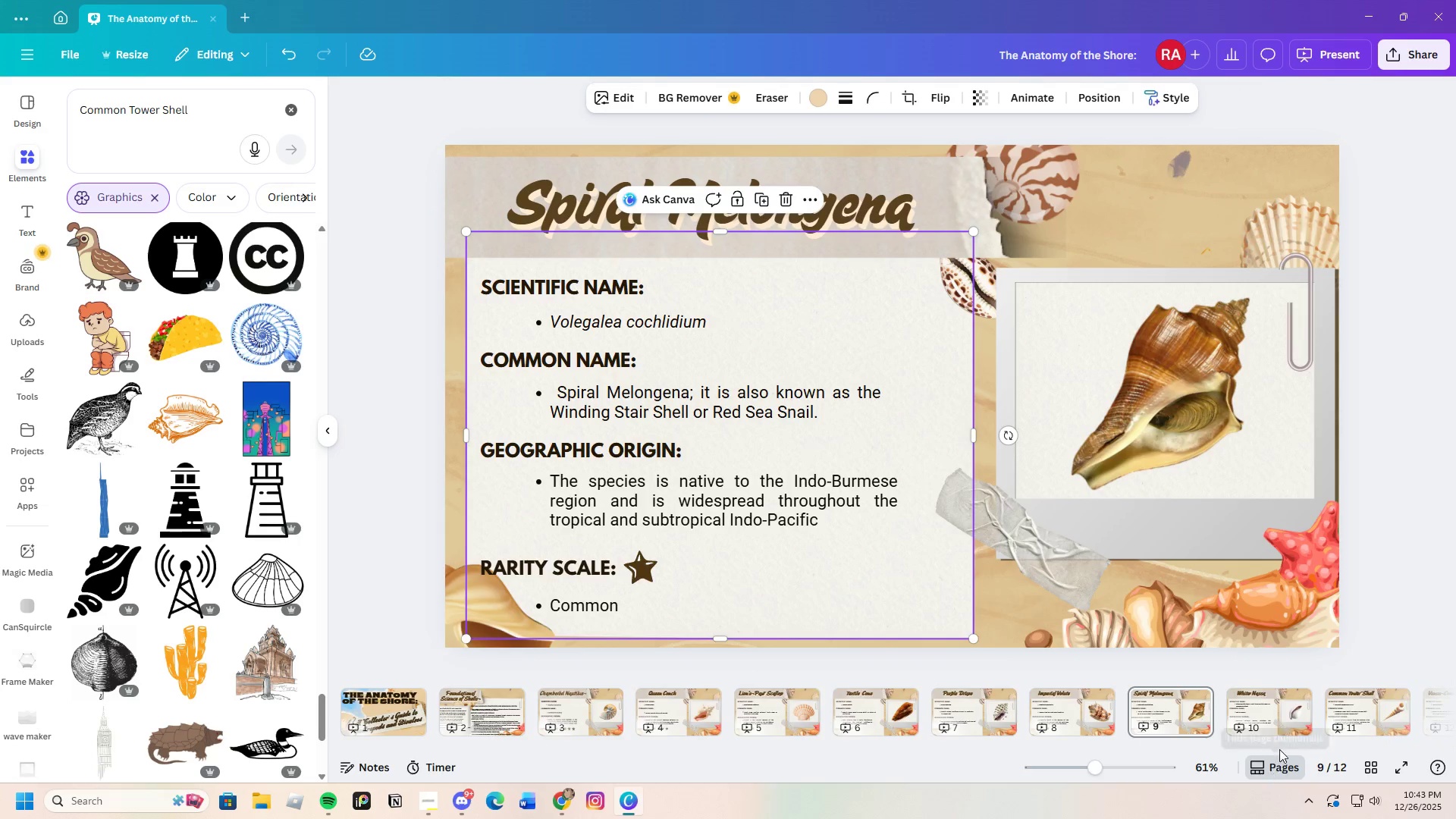 
left_click([1260, 713])
 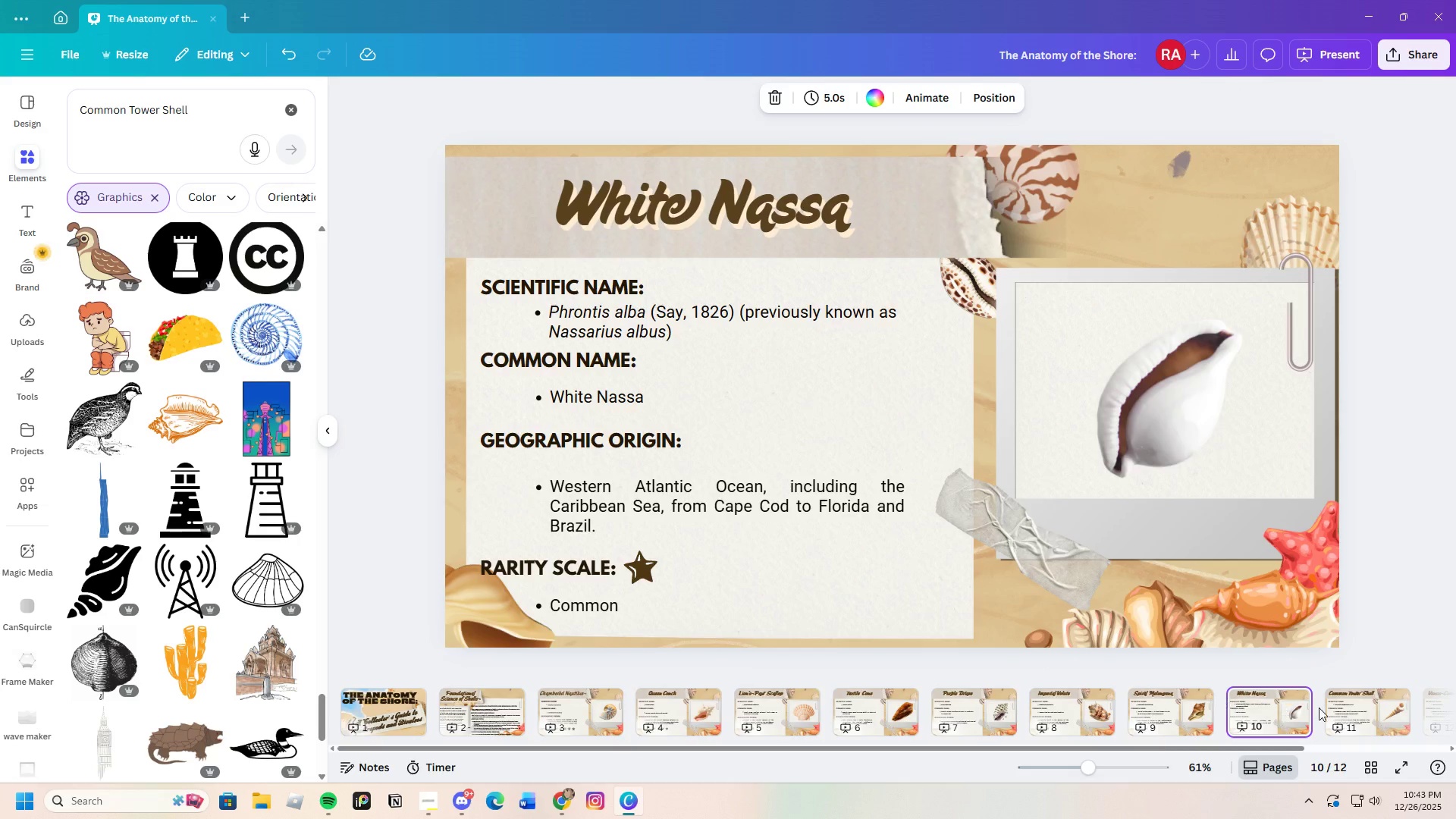 
left_click([1347, 713])
 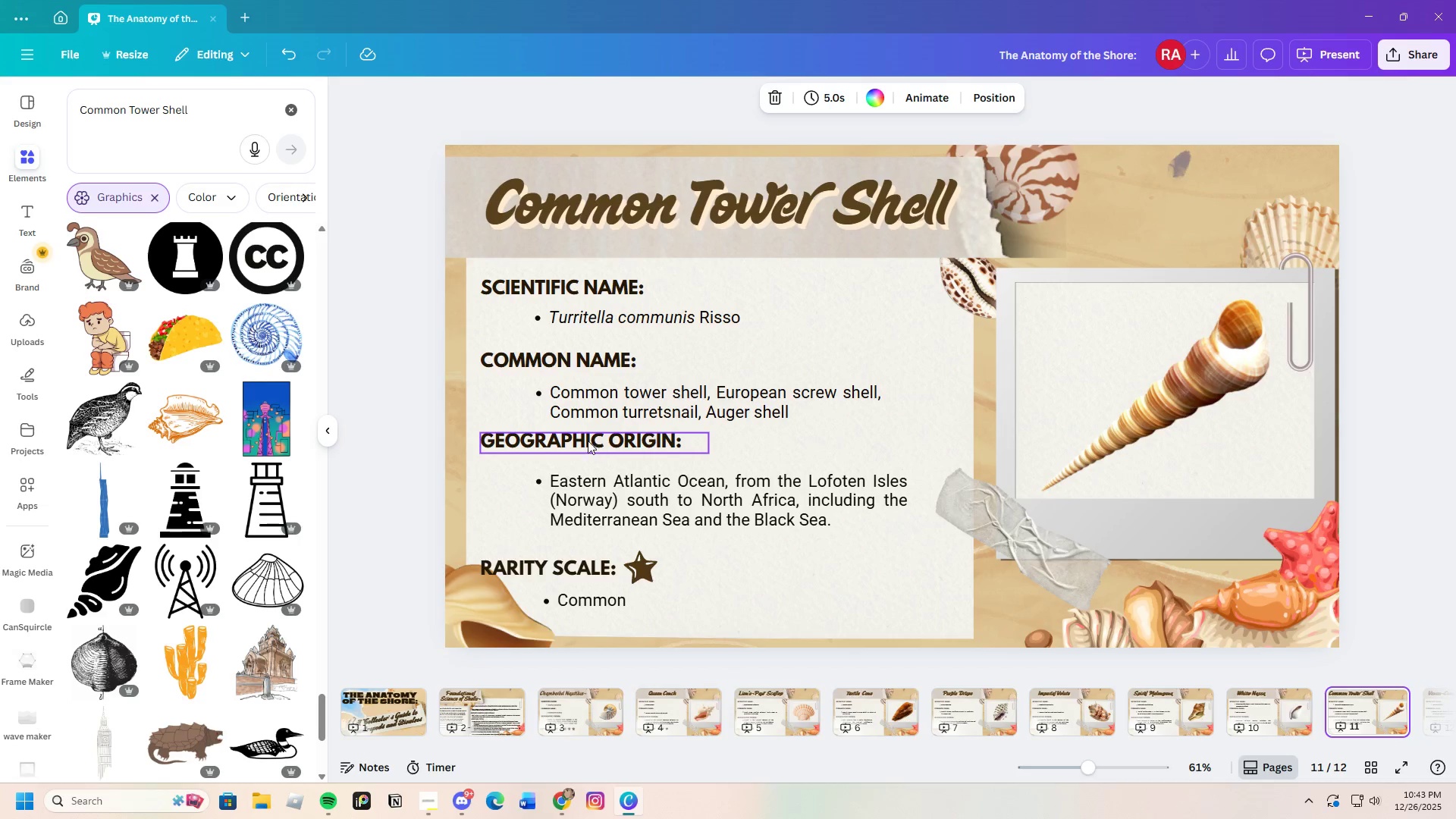 
left_click_drag(start_coordinate=[564, 442], to_coordinate=[563, 449])
 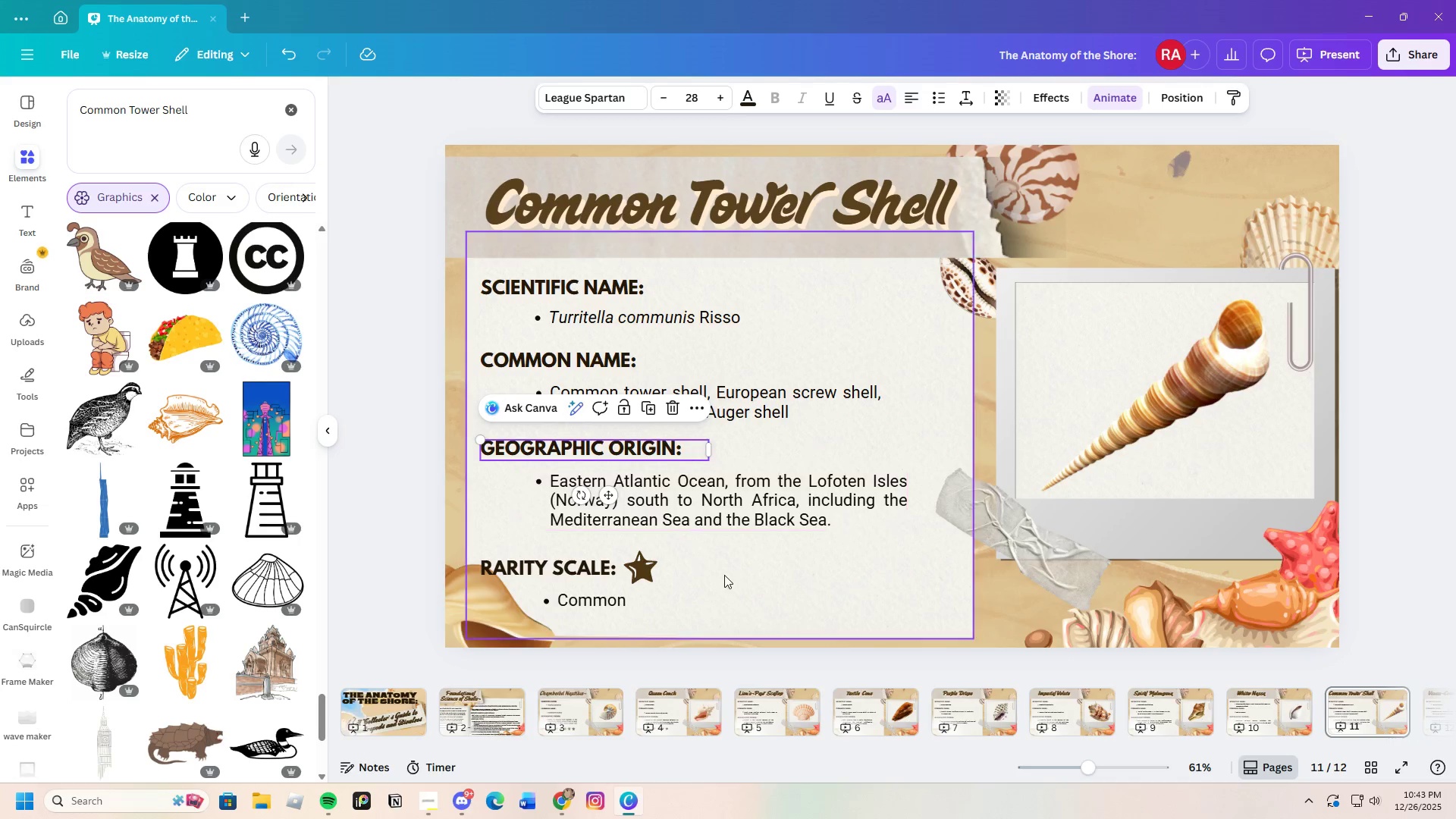 
left_click([724, 575])
 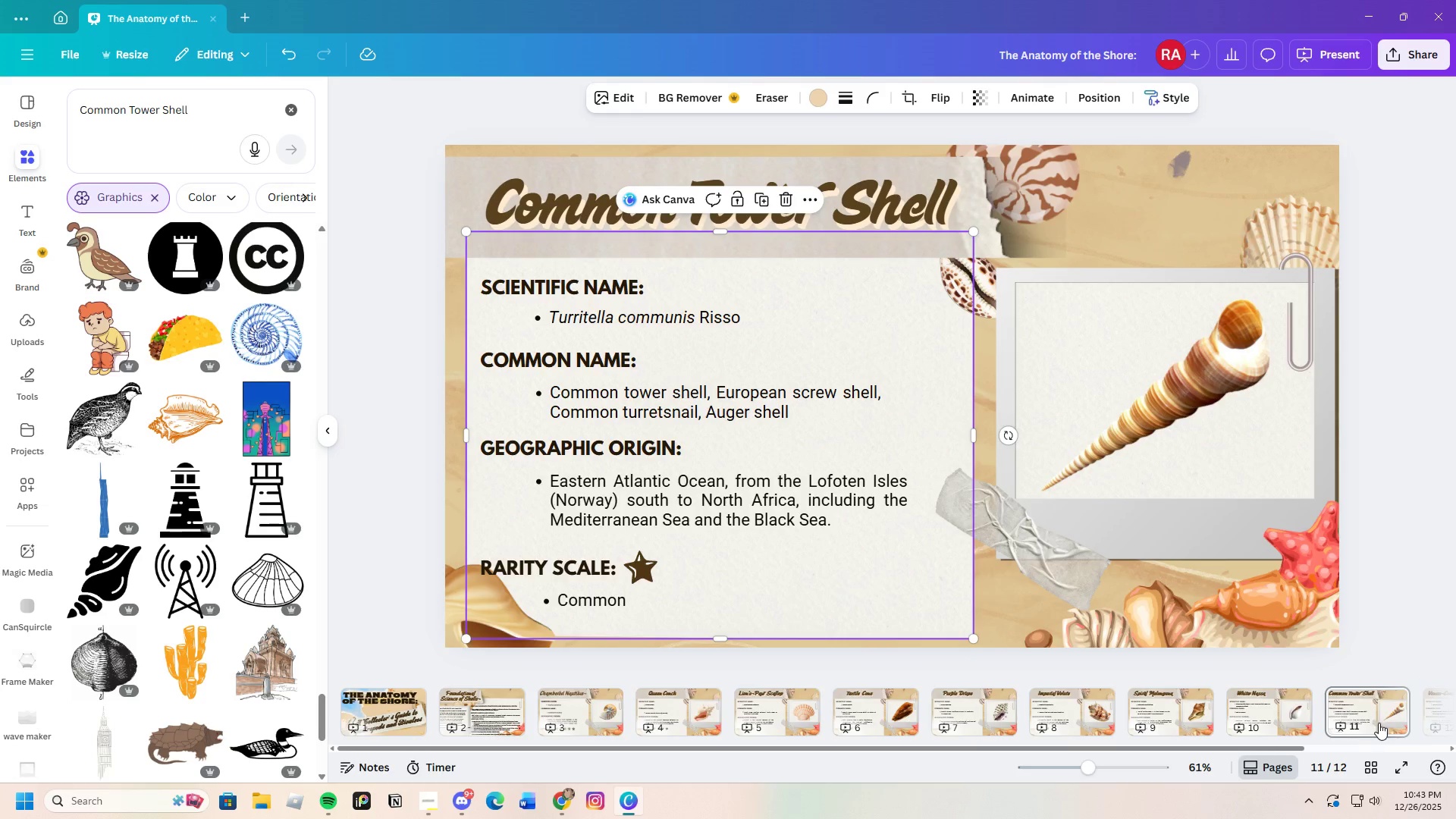 
wait(5.08)
 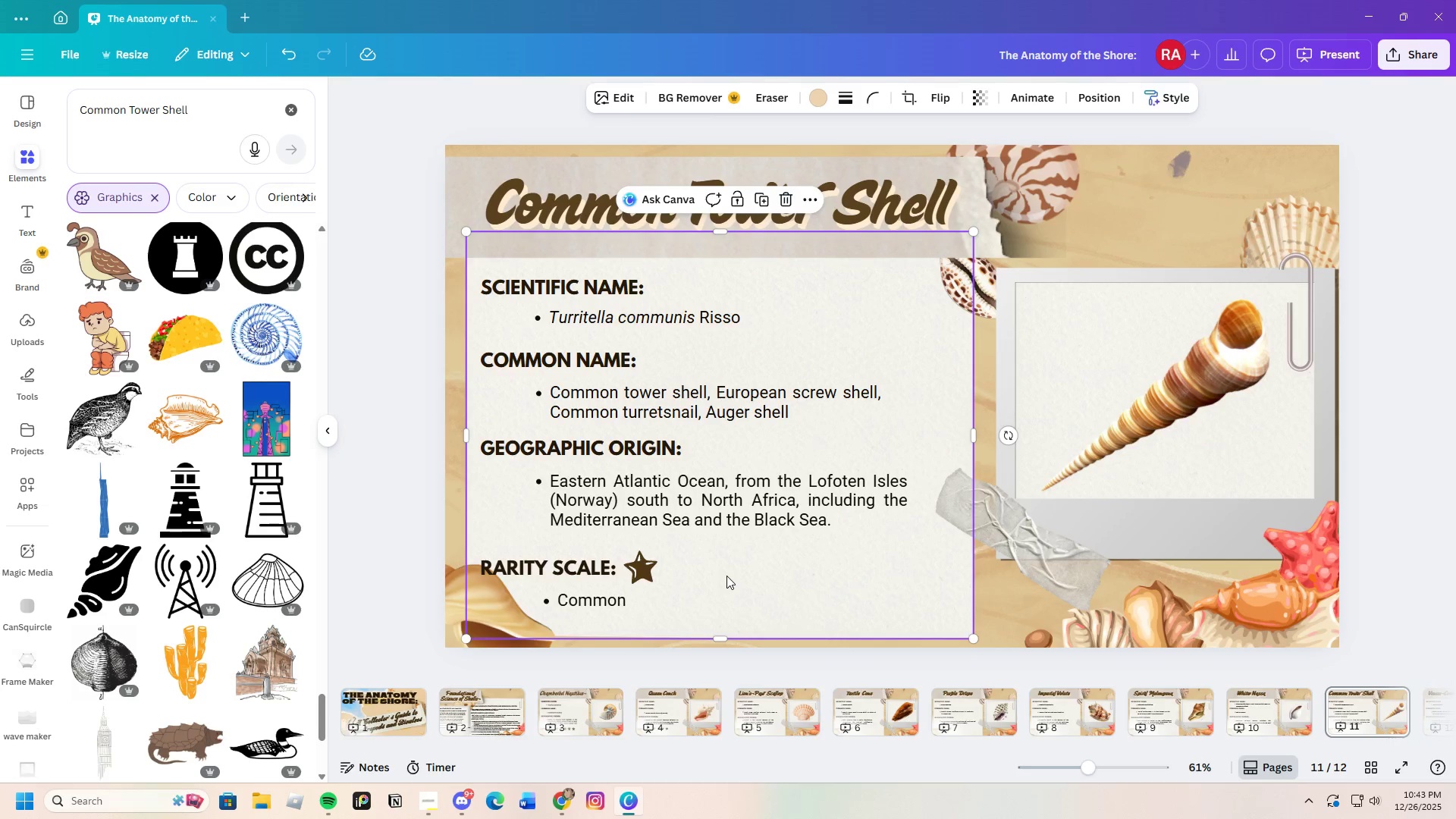 
left_click_drag(start_coordinate=[1290, 748], to_coordinate=[1454, 757])
 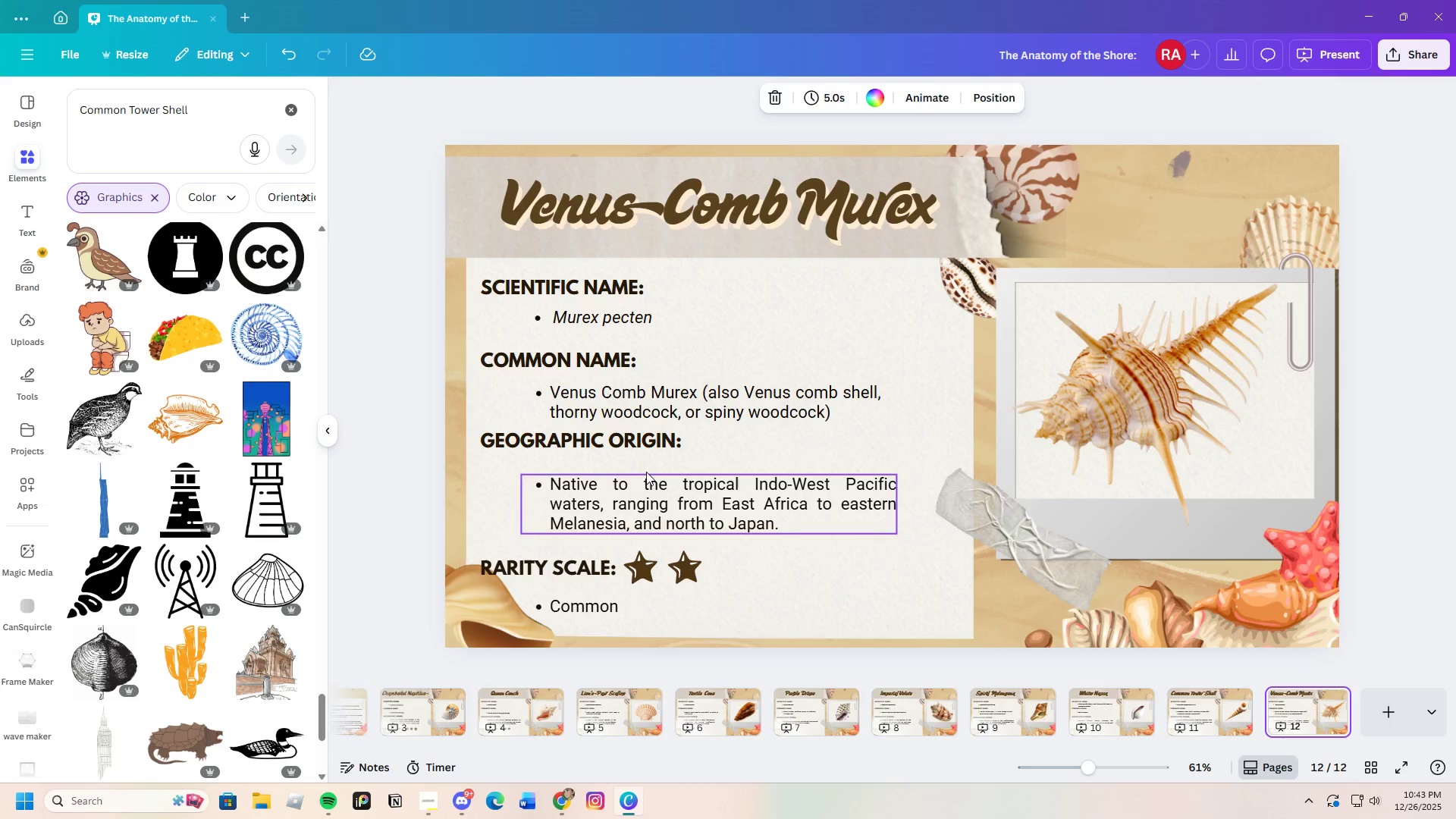 
left_click([602, 445])
 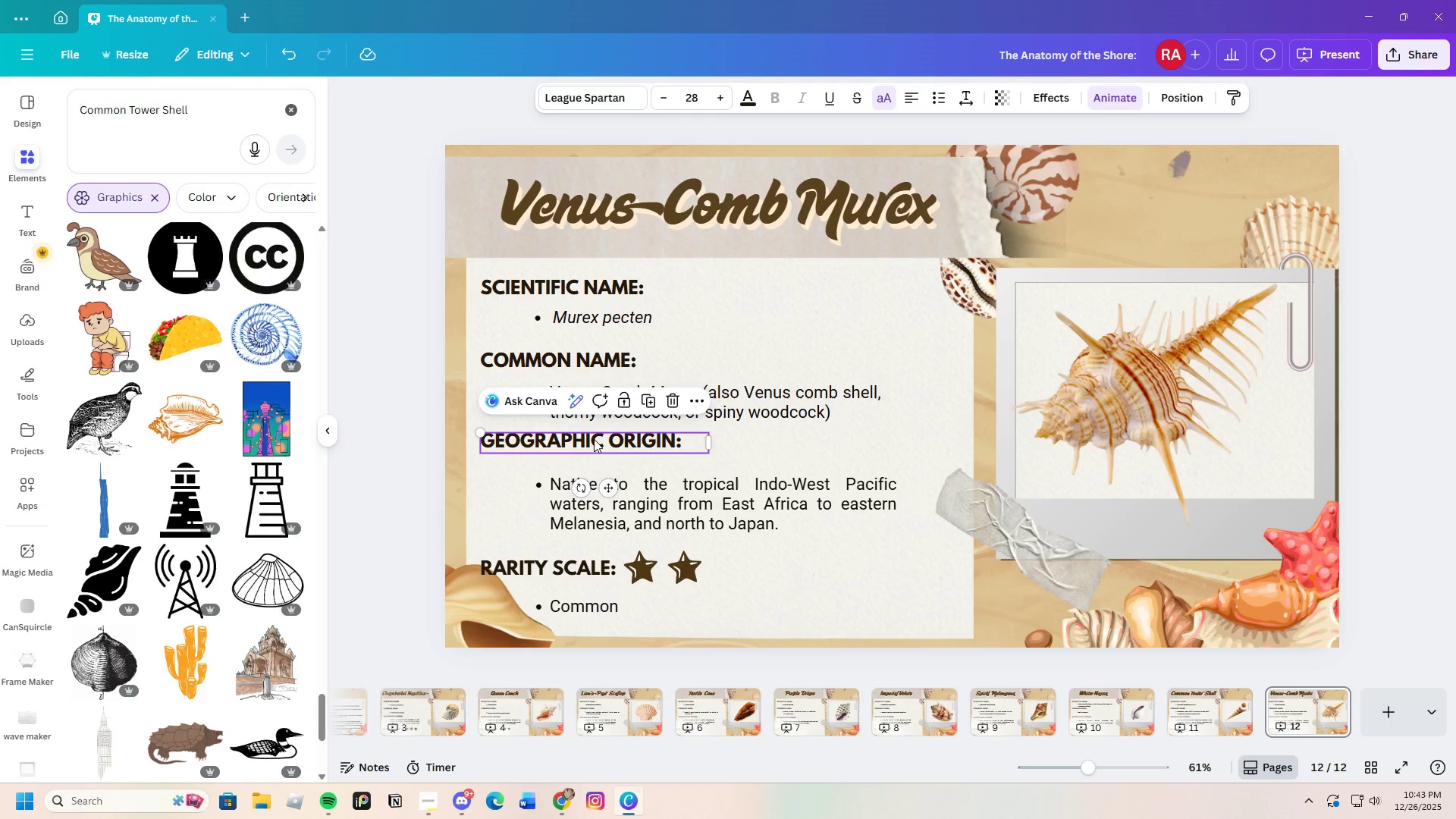 
left_click_drag(start_coordinate=[594, 439], to_coordinate=[593, 447])
 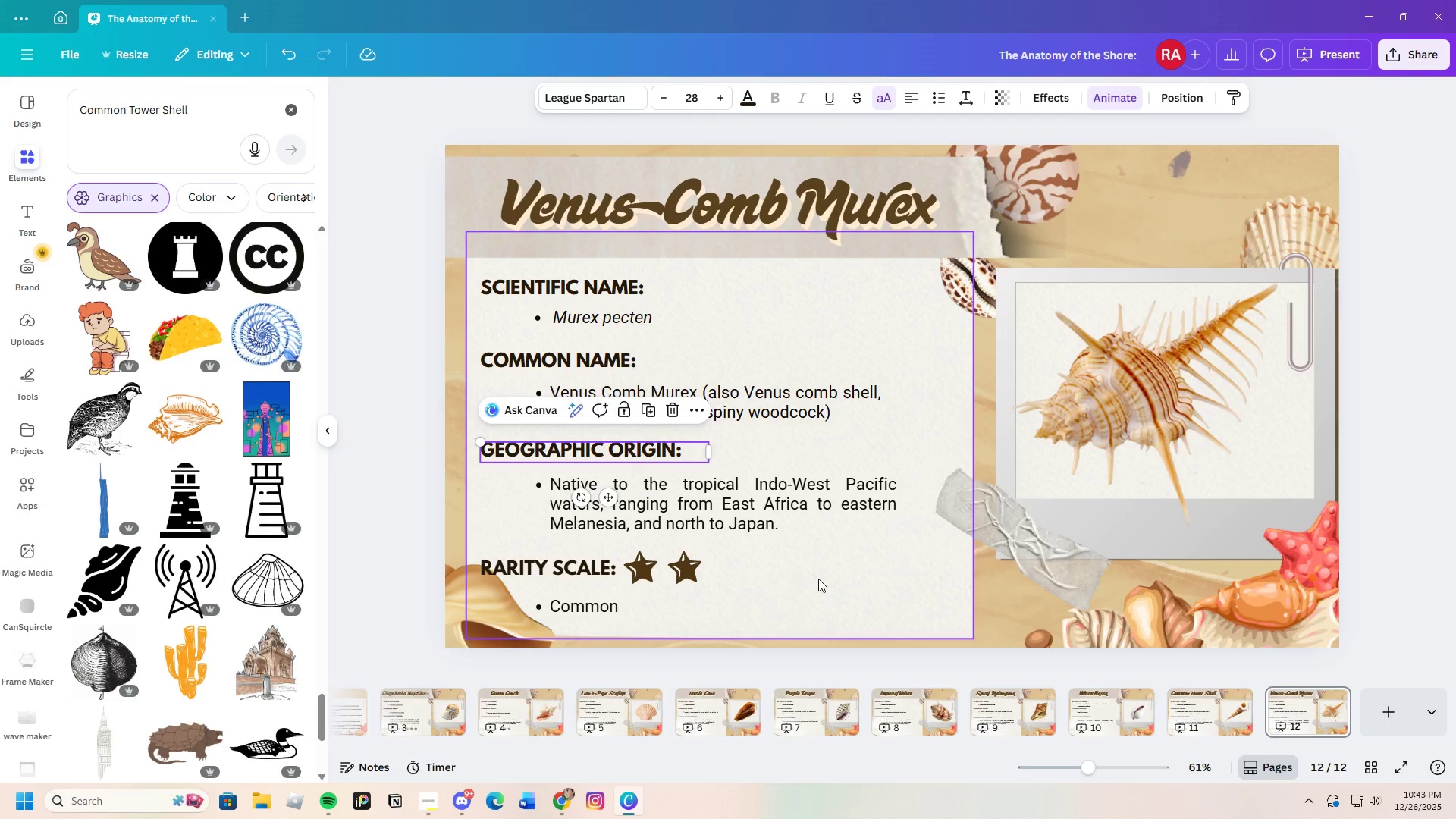 
left_click([819, 579])
 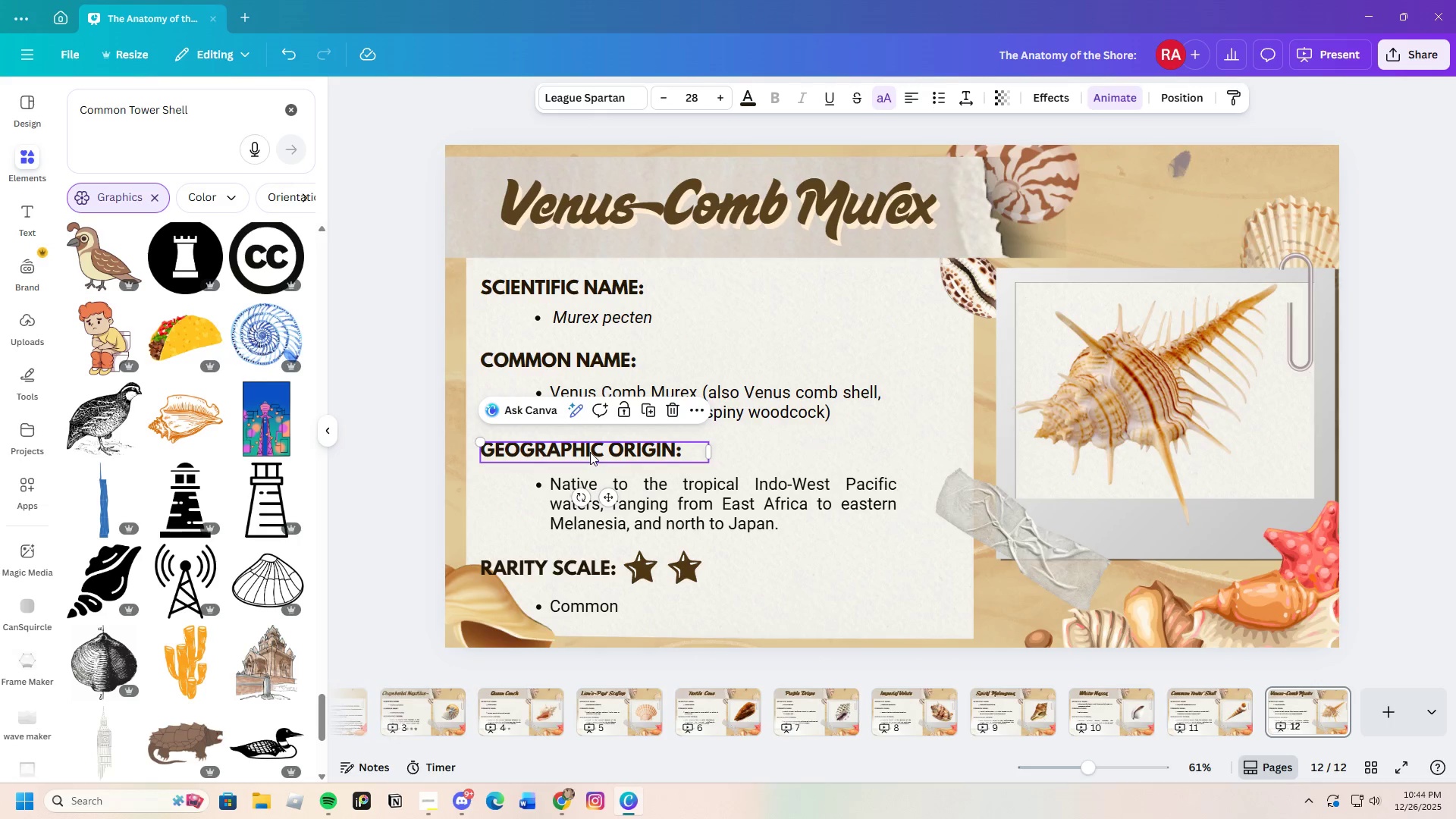 
wait(16.14)
 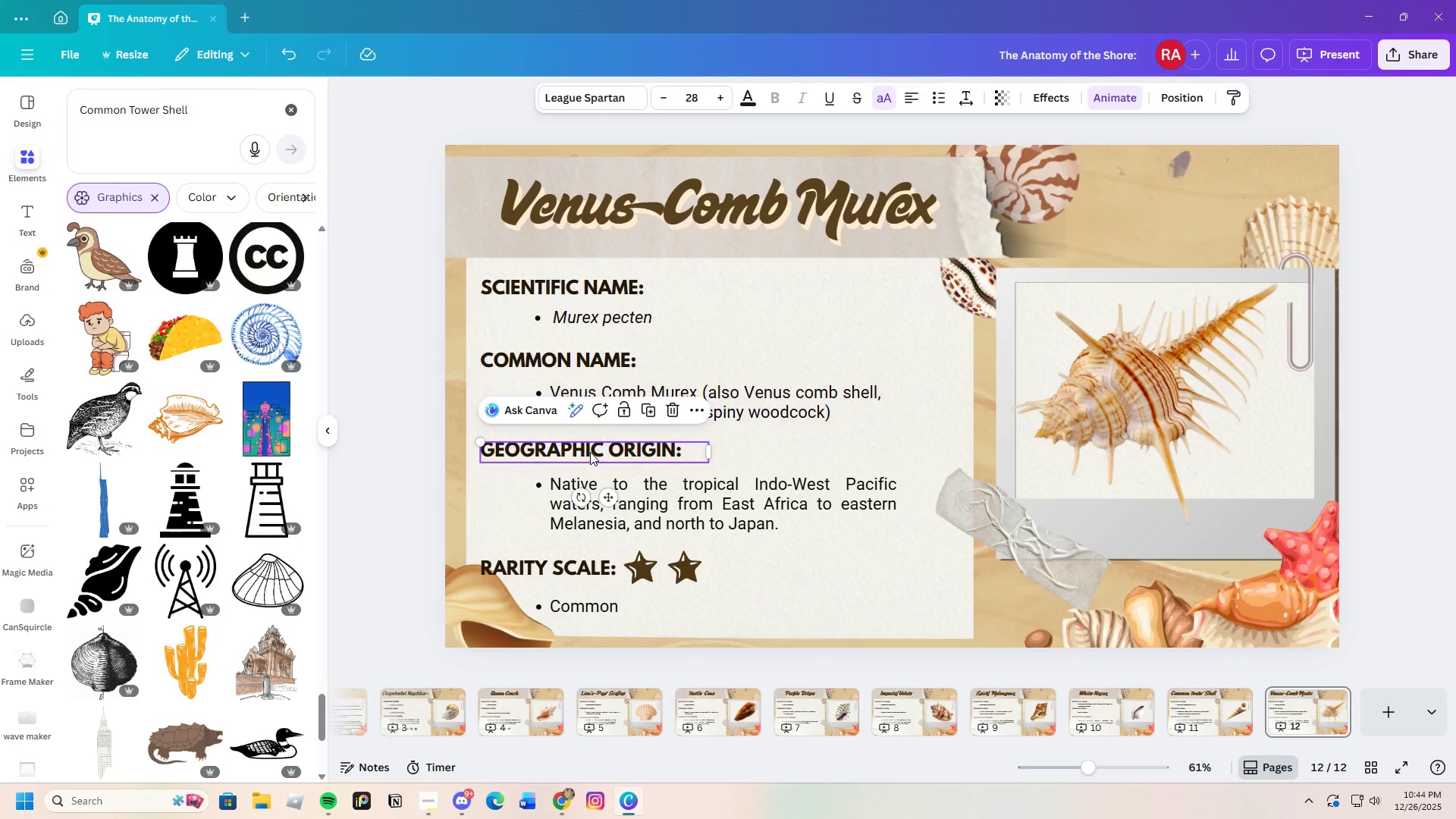 
left_click([798, 559])
 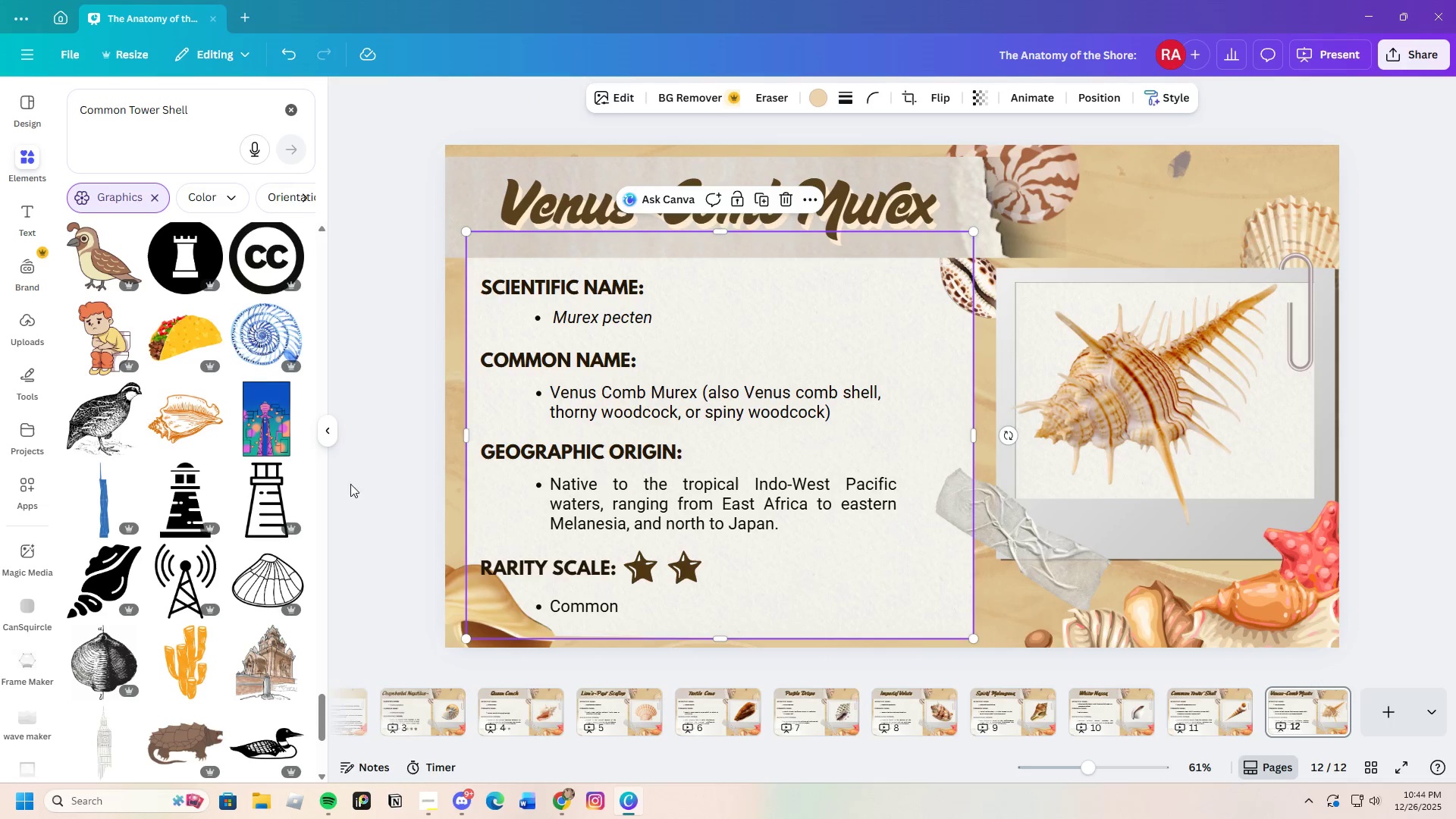 
left_click([364, 485])
 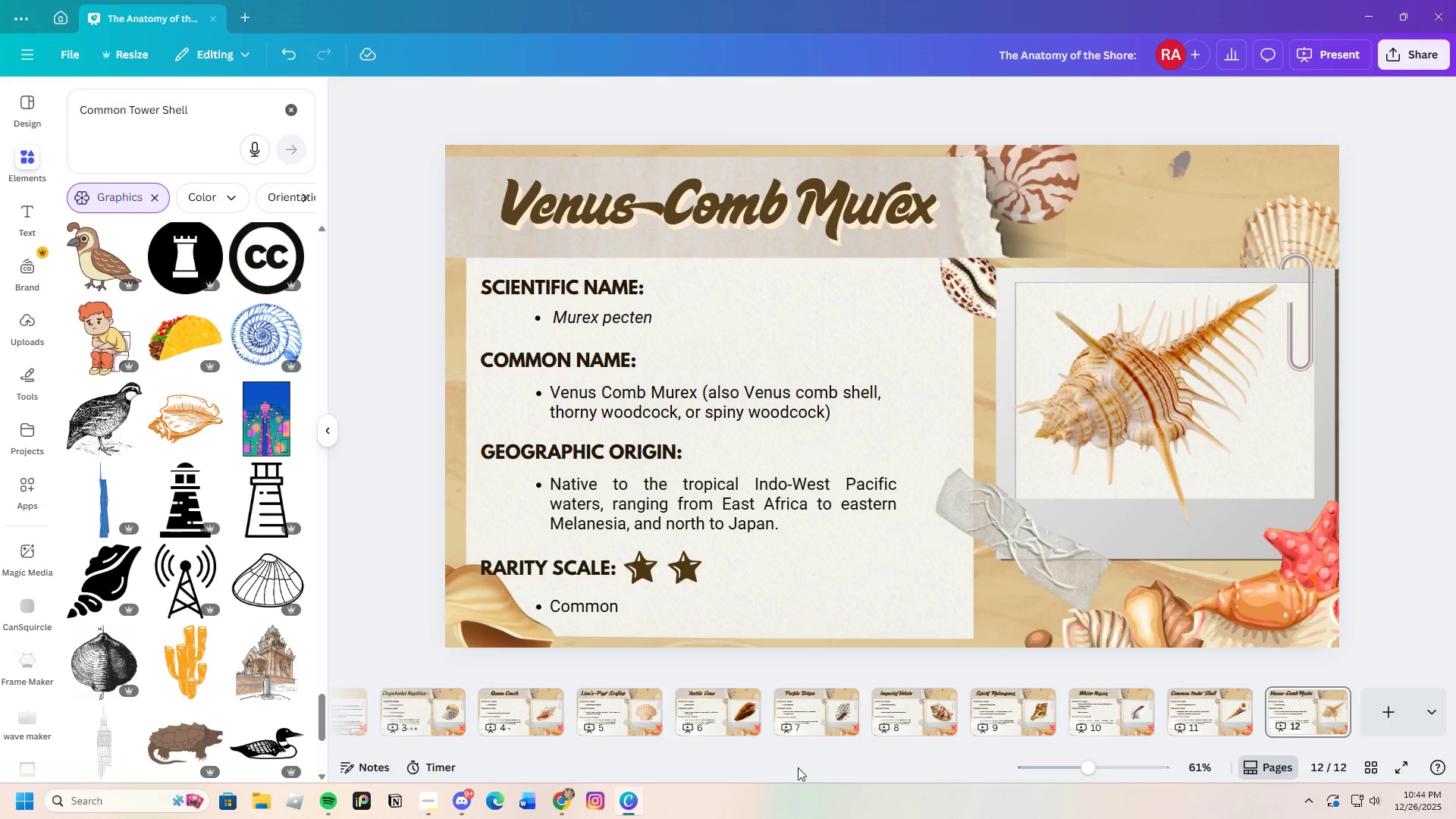 